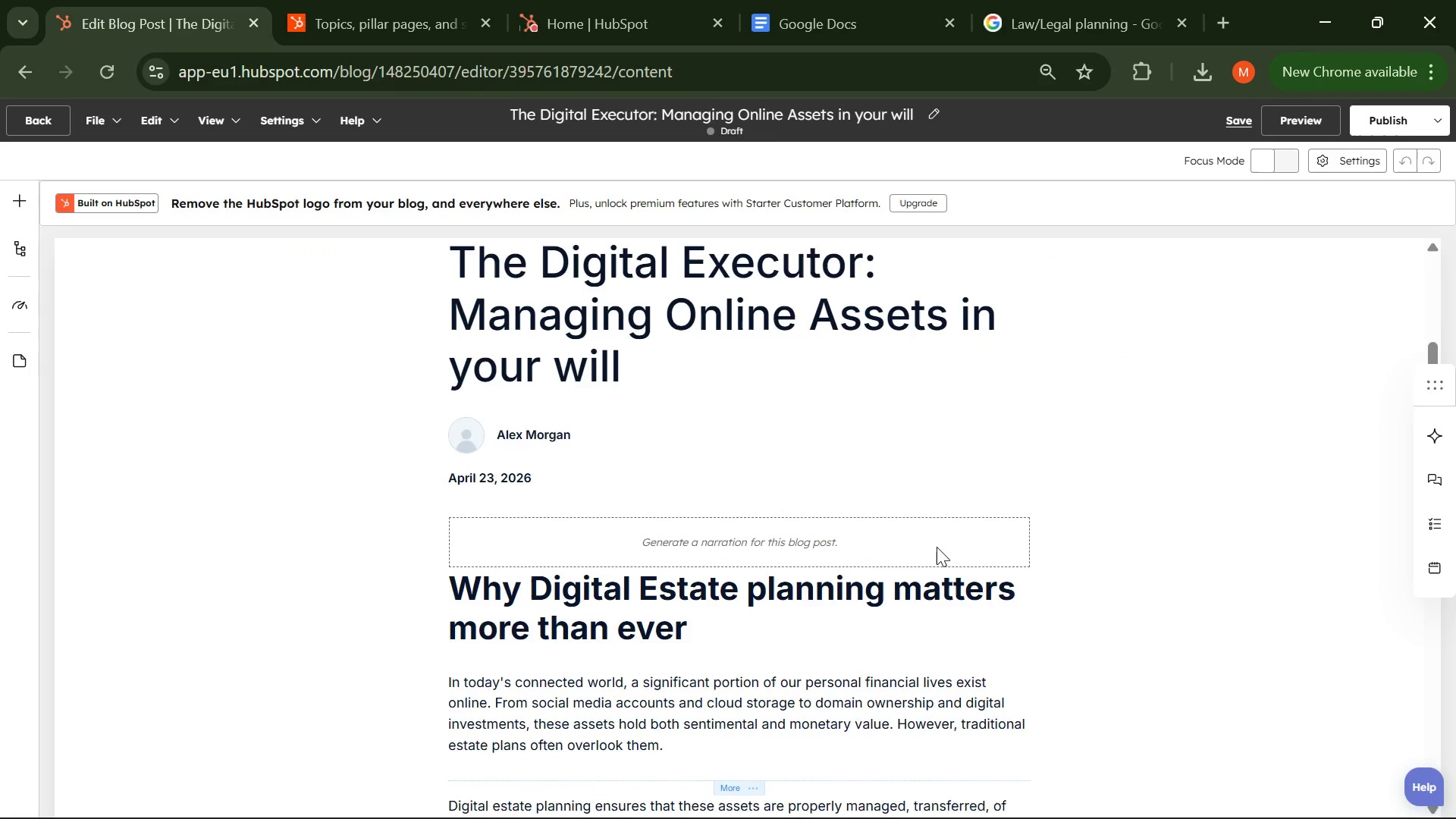 
wait(12.67)
 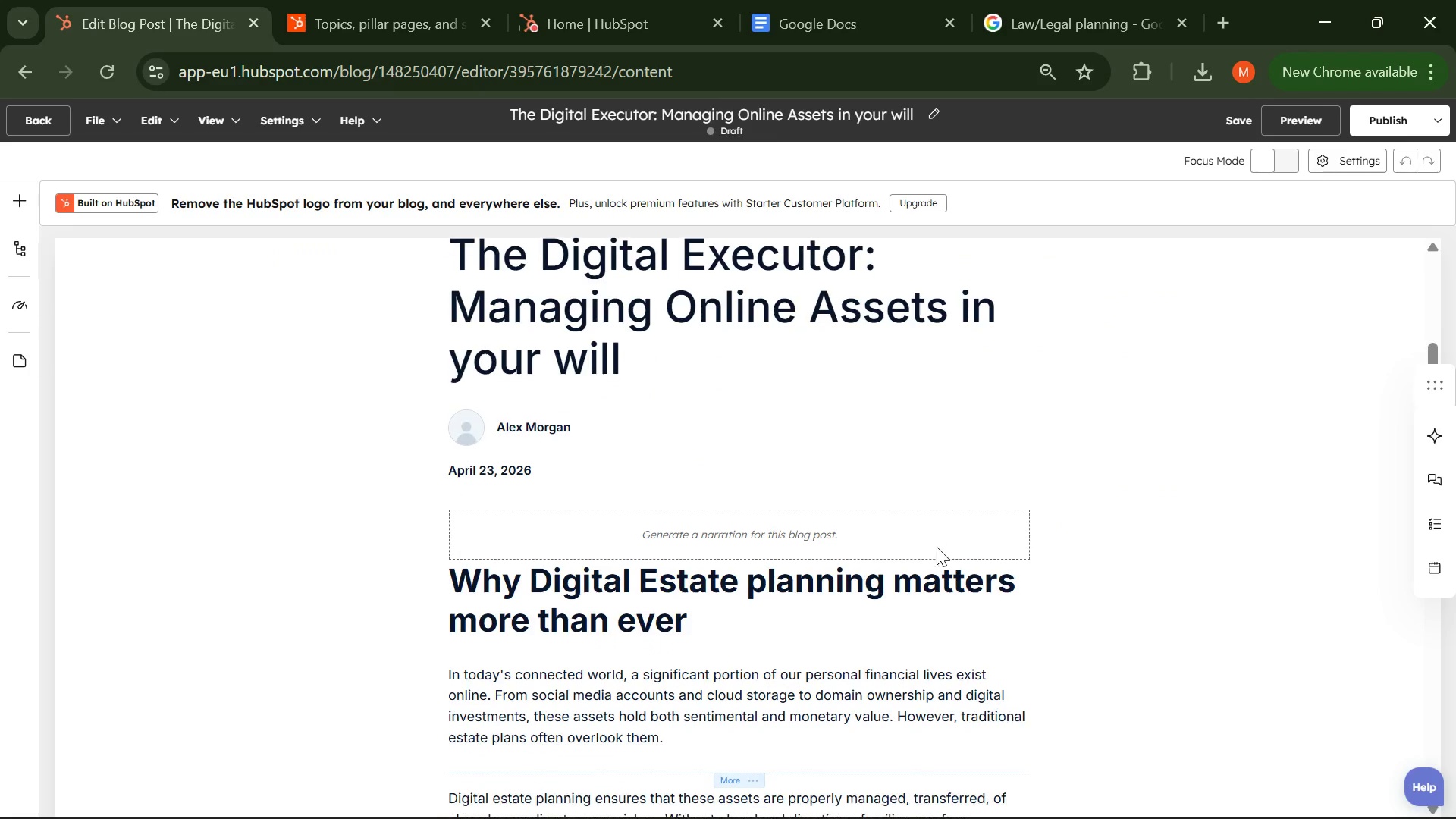 
key(Control+Minus)
 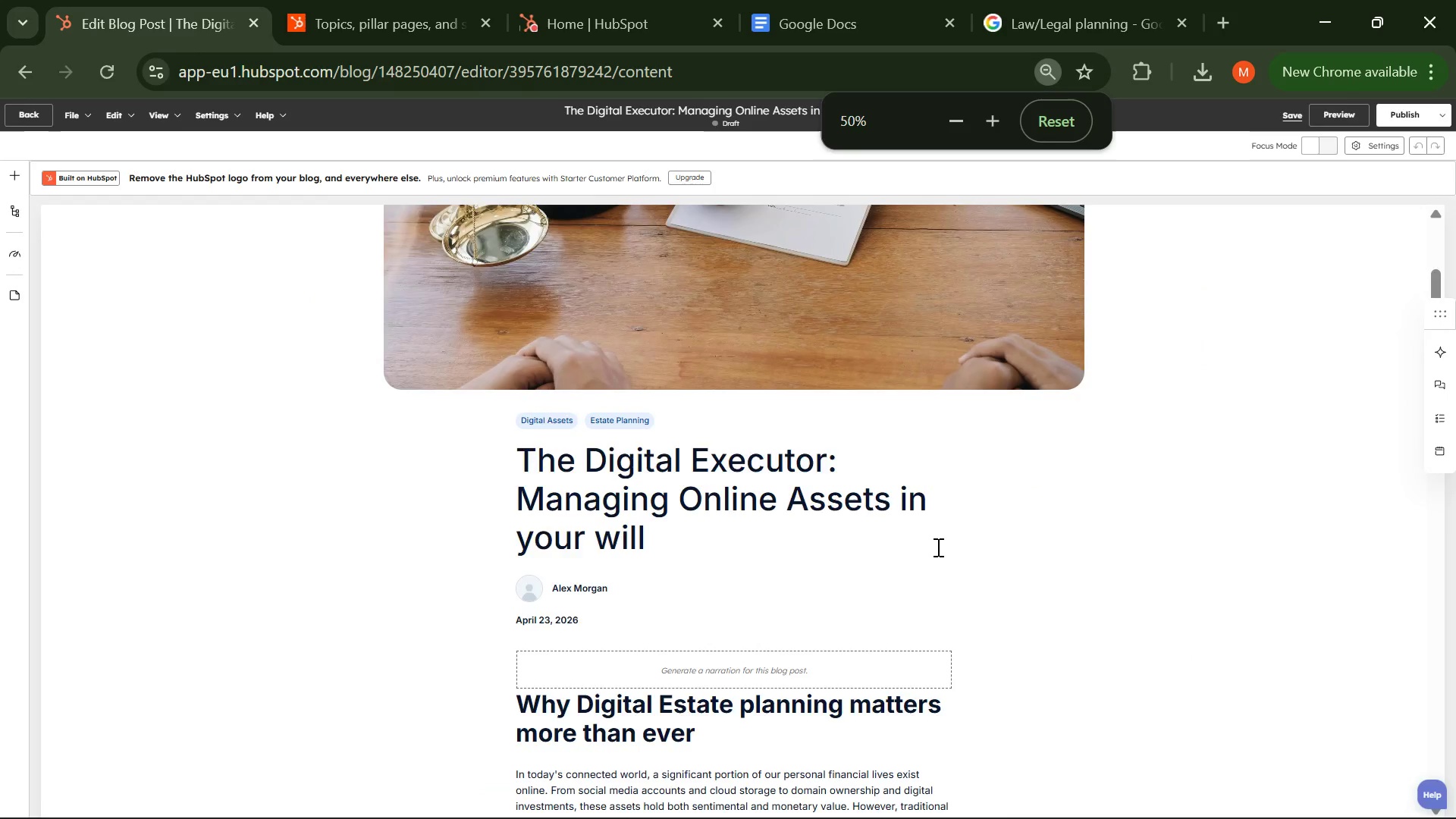 
key(Control+Minus)
 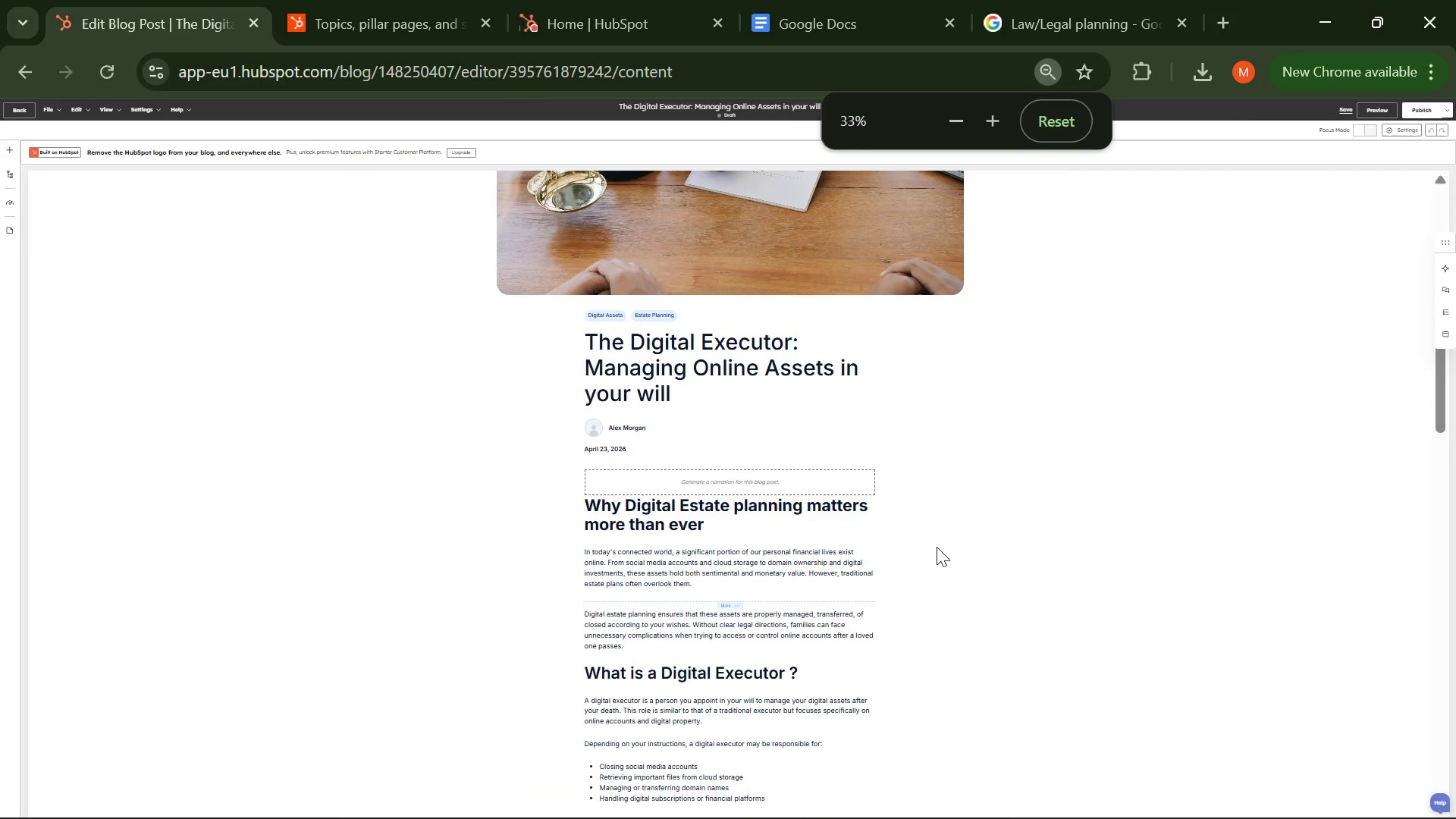 
key(Control+Minus)
 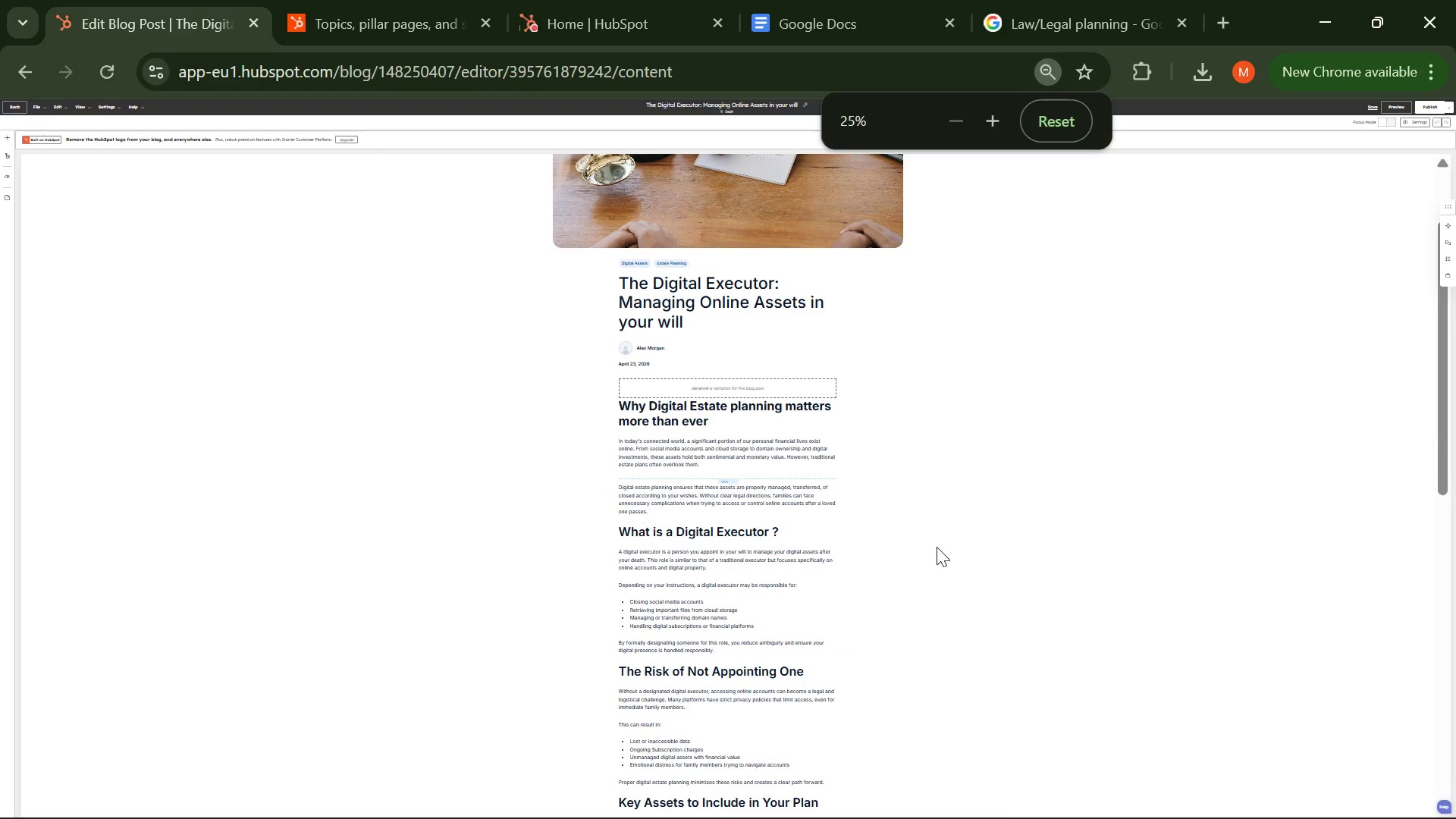 
key(Control+Minus)
 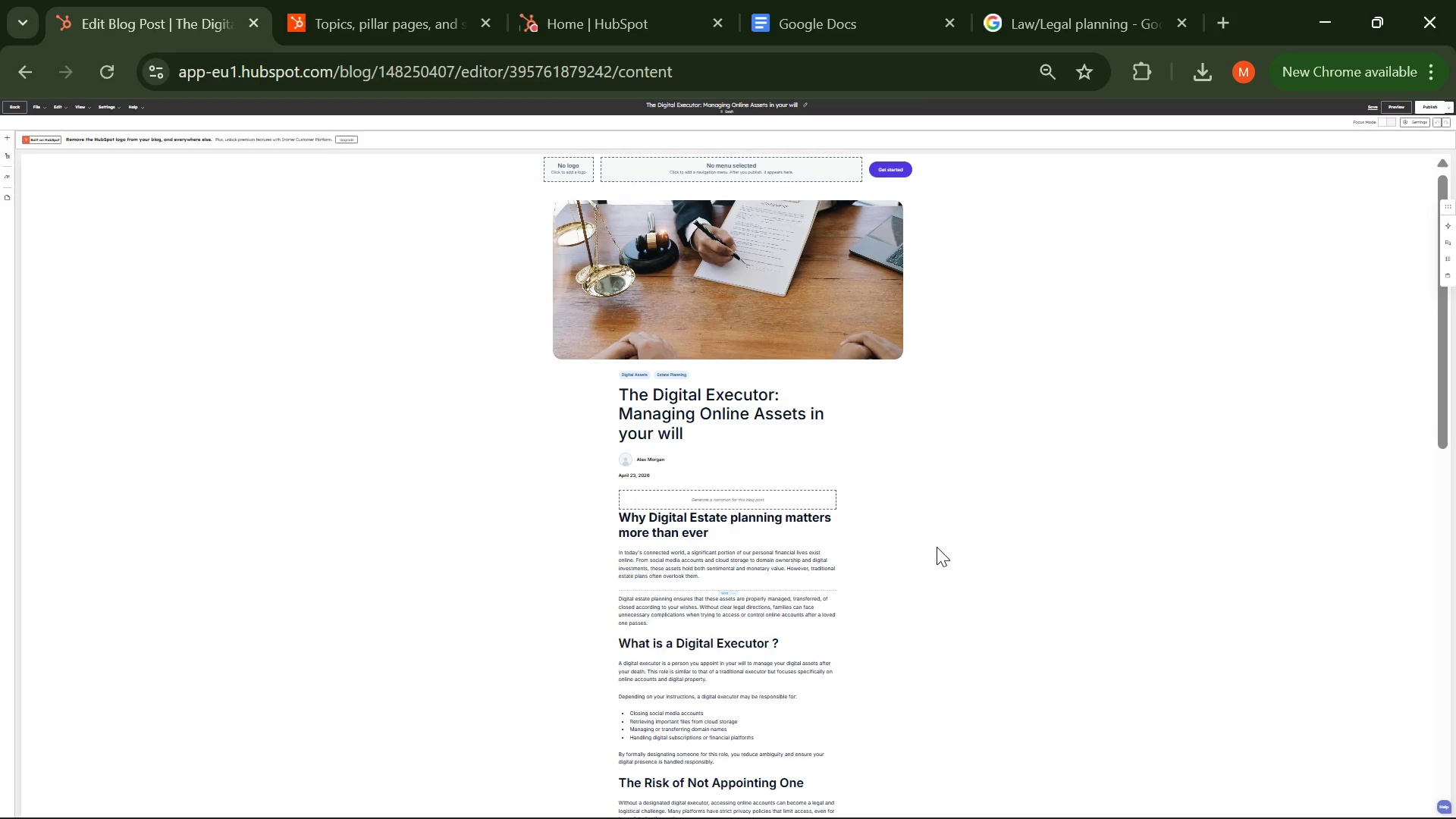 
key(Control+Equal)
 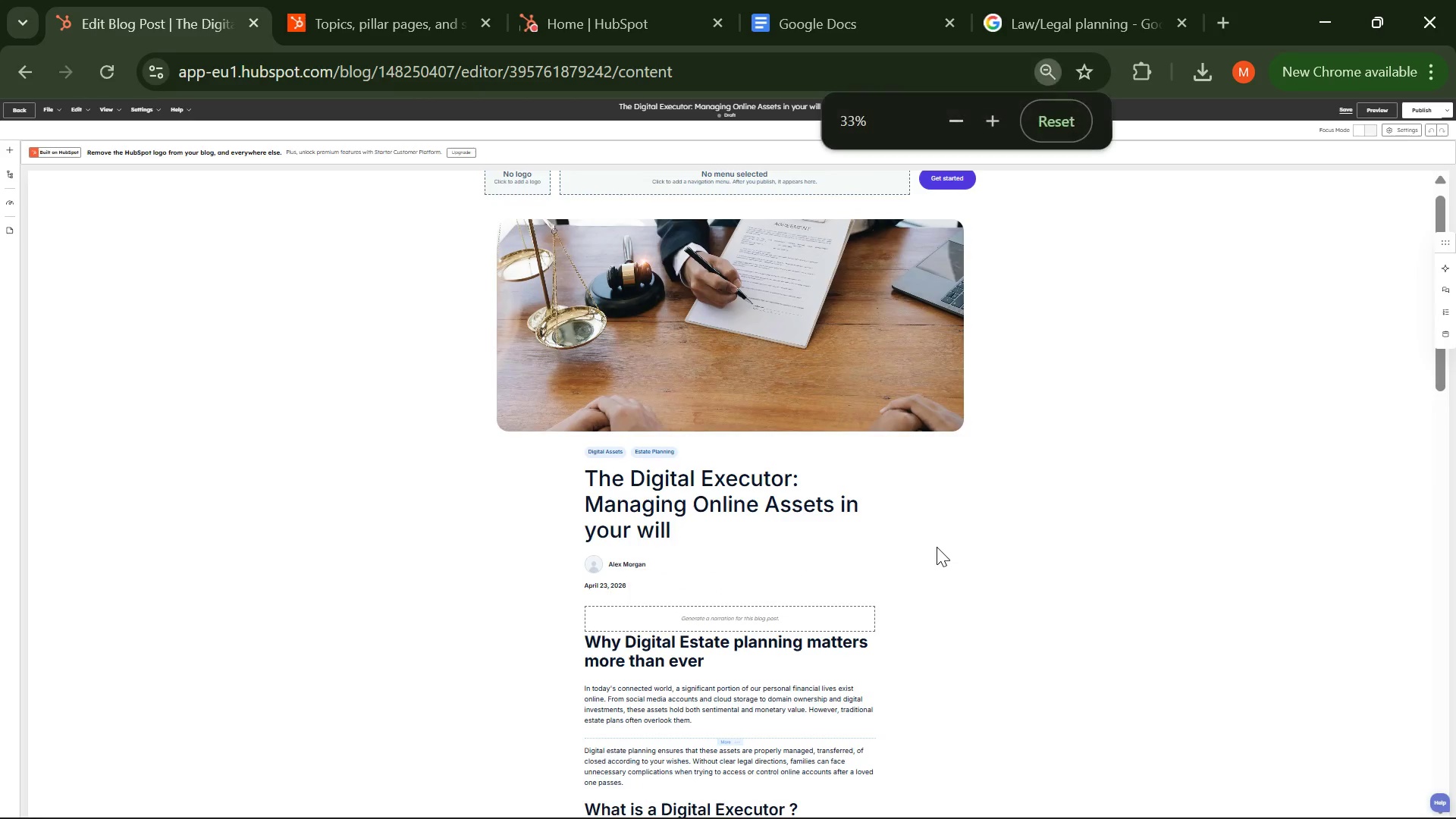 
key(Control+Equal)
 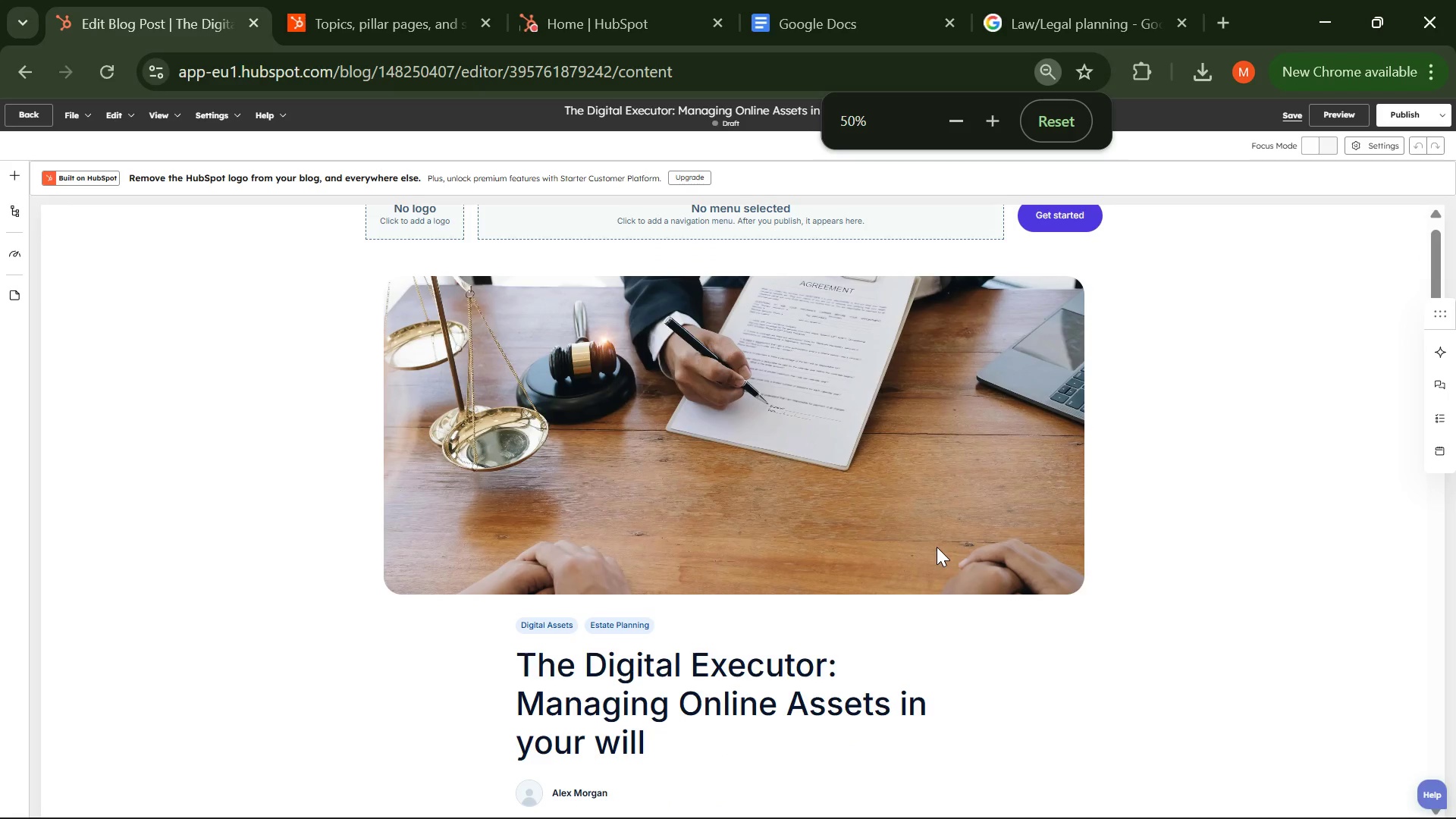 
key(Control+Equal)
 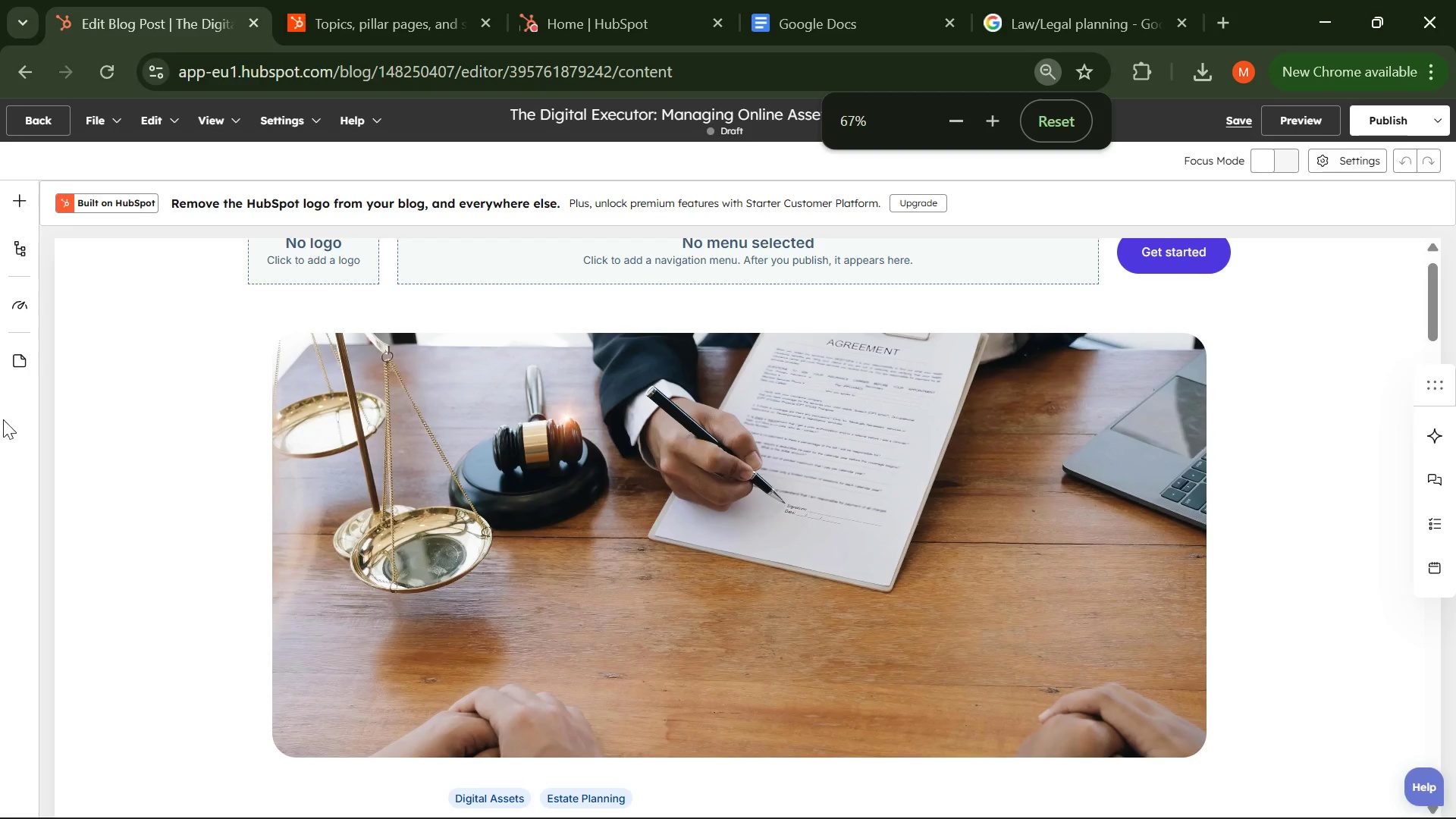 
mouse_move([17, 348])
 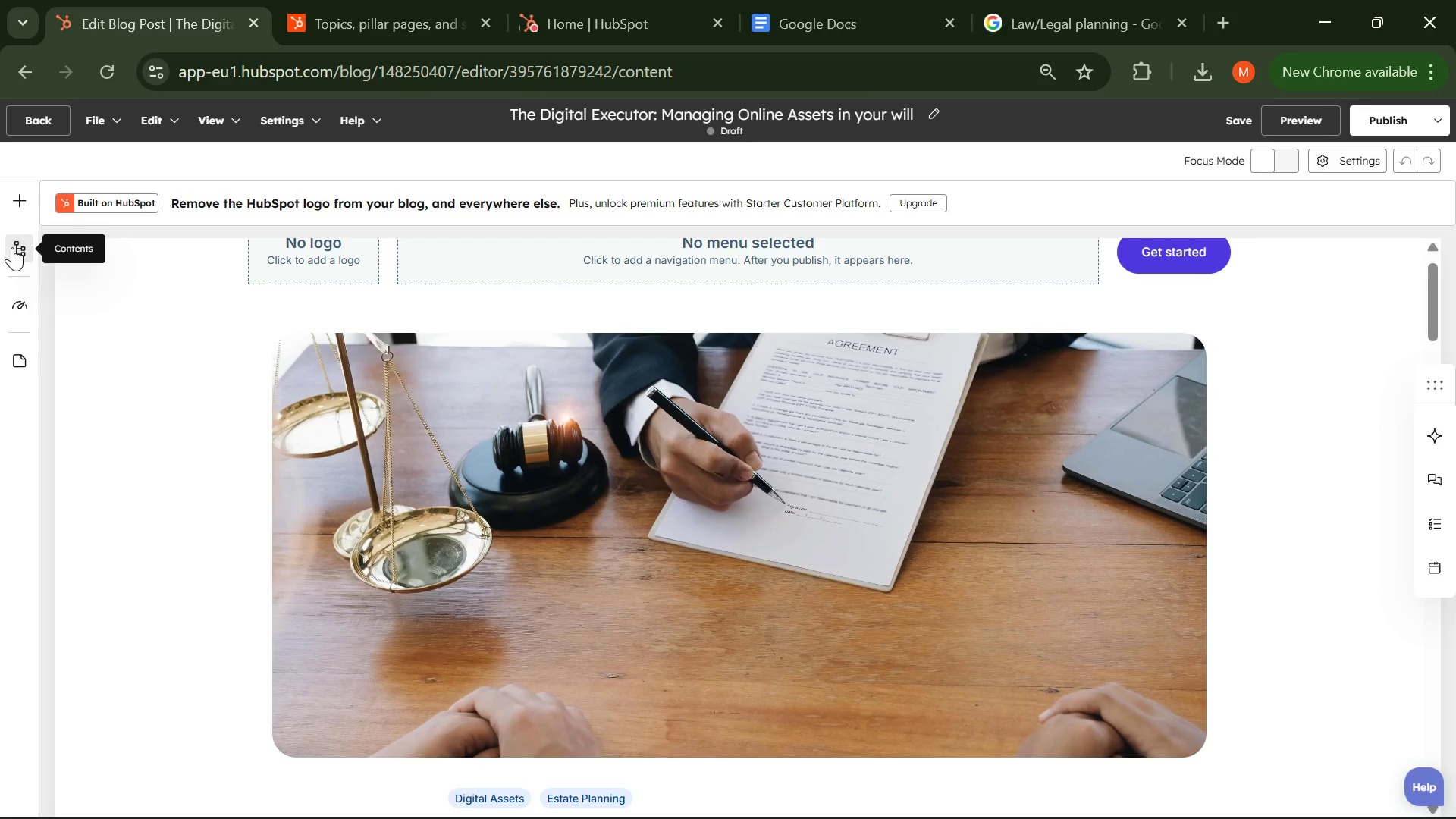 
left_click([12, 247])
 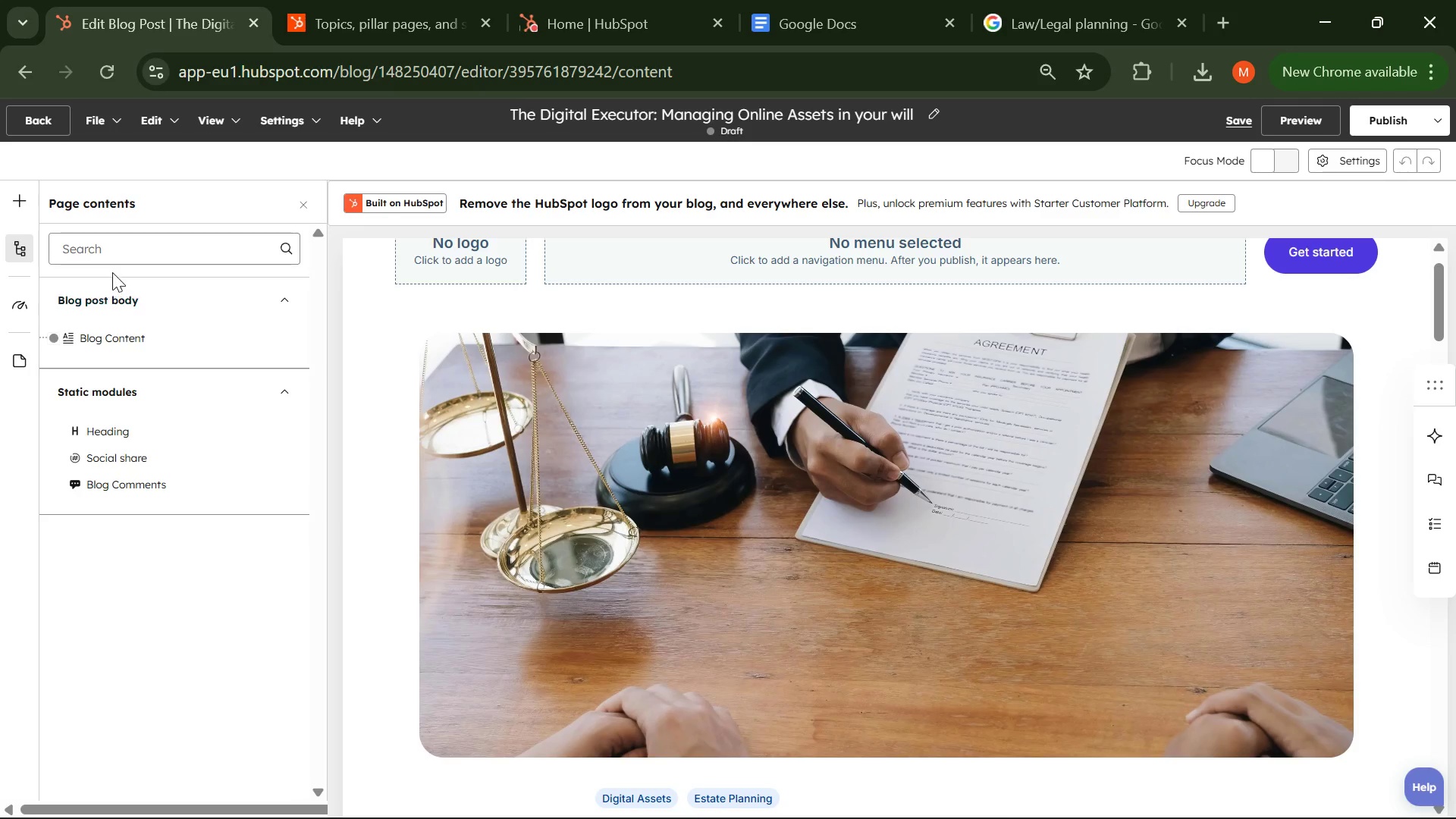 
left_click([122, 247])
 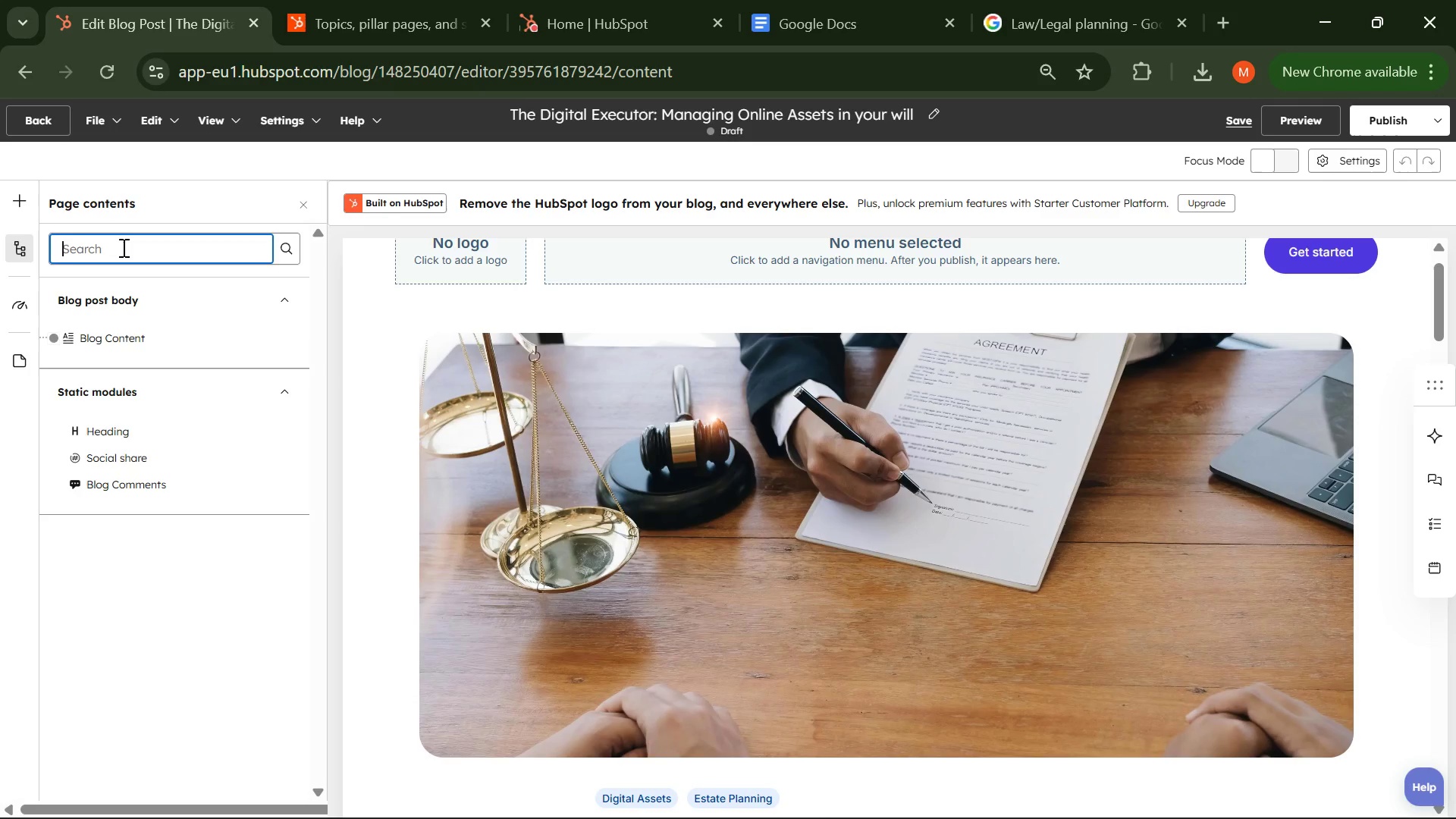 
type(alt text field )
 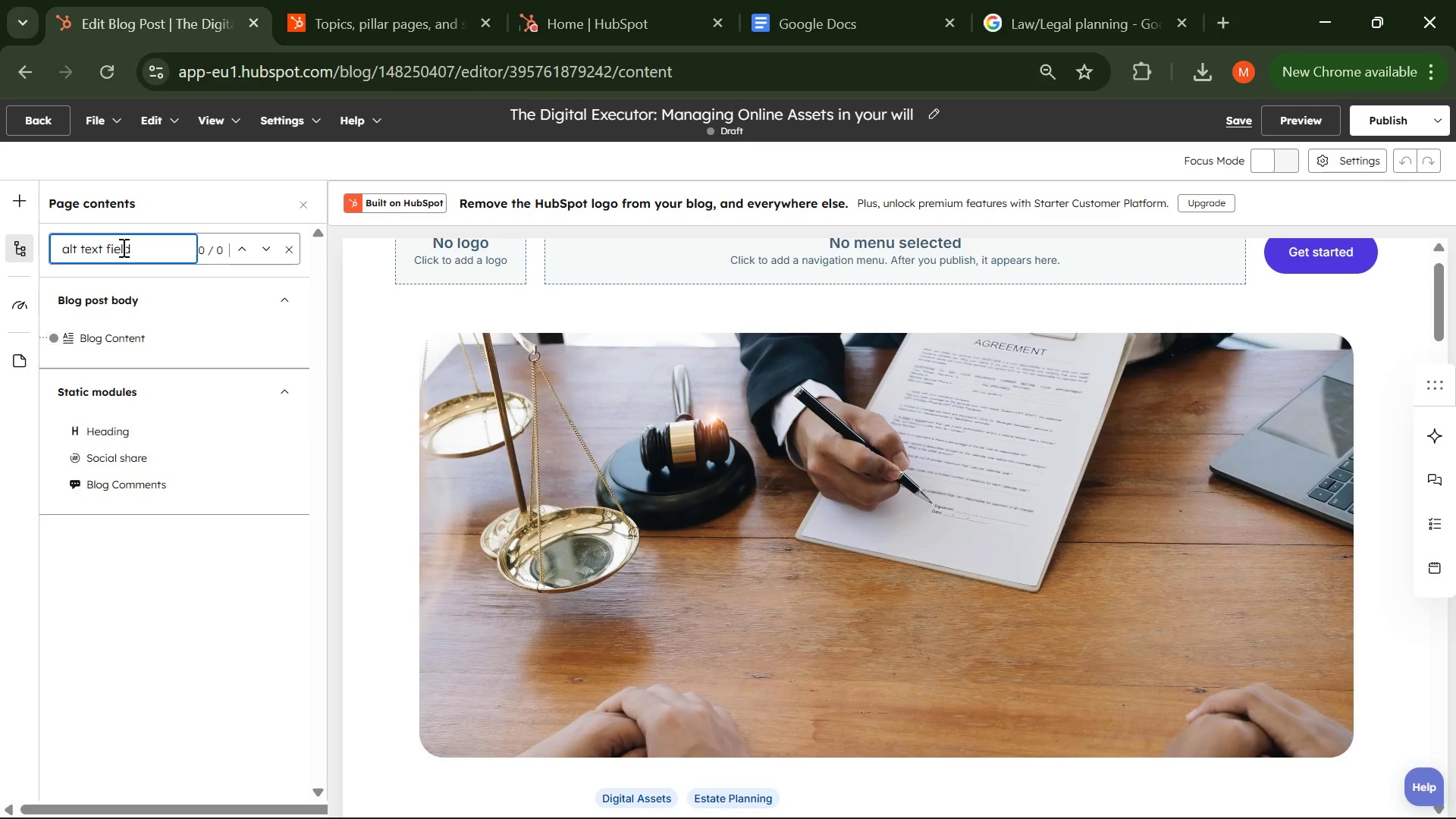 
key(Enter)
 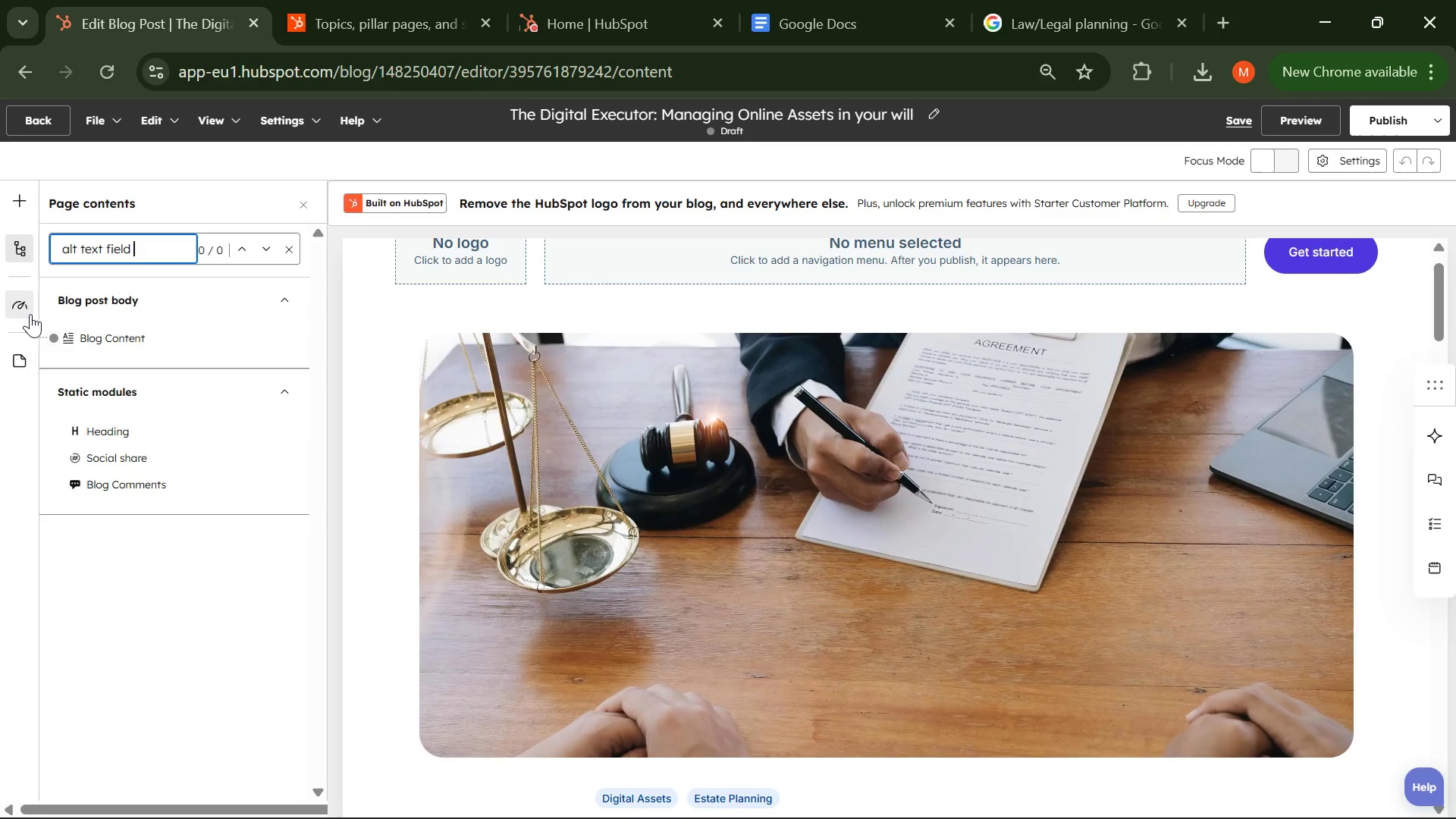 
left_click([29, 314])
 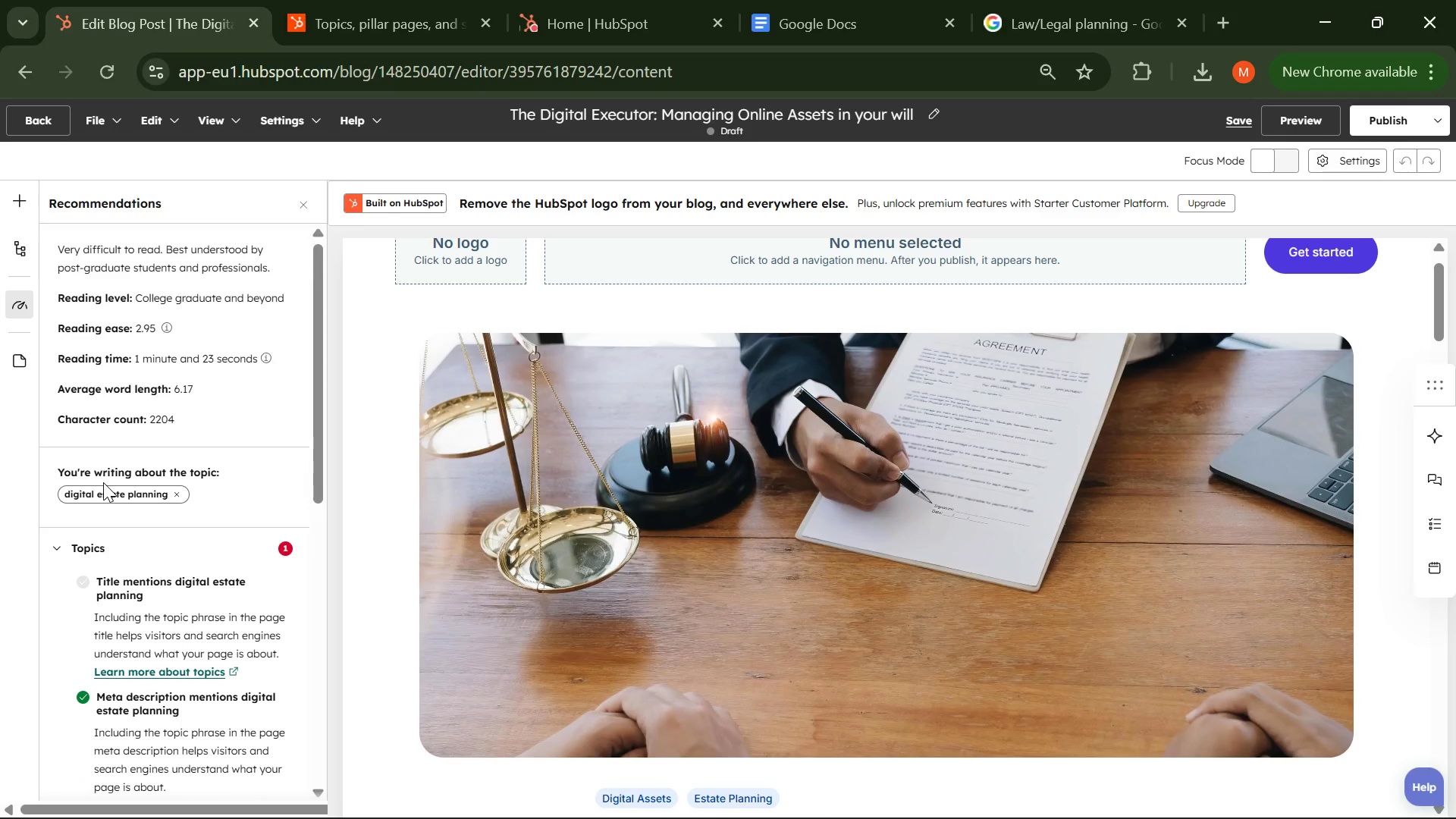 
left_click([58, 544])
 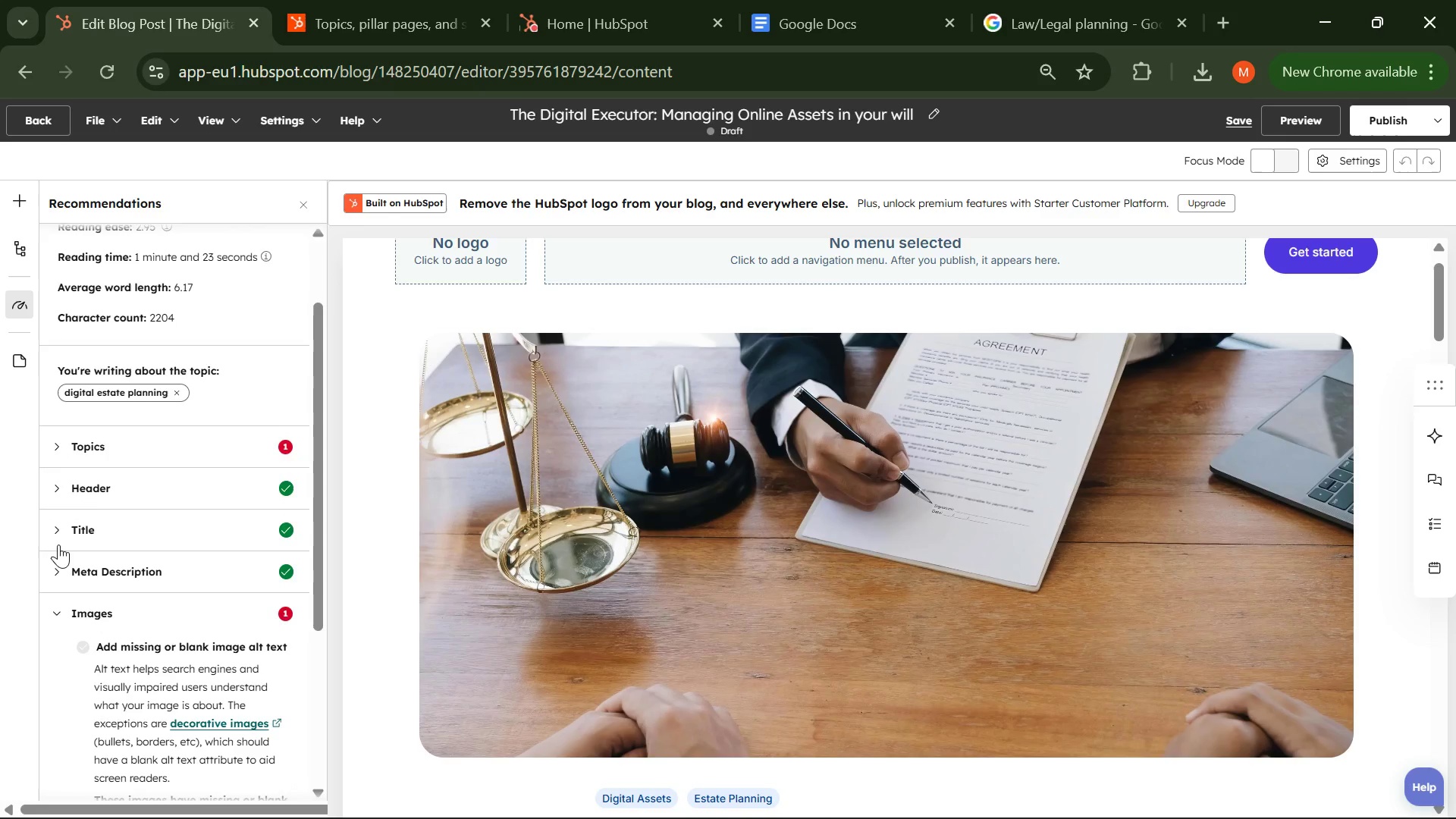 
left_click([57, 601])
 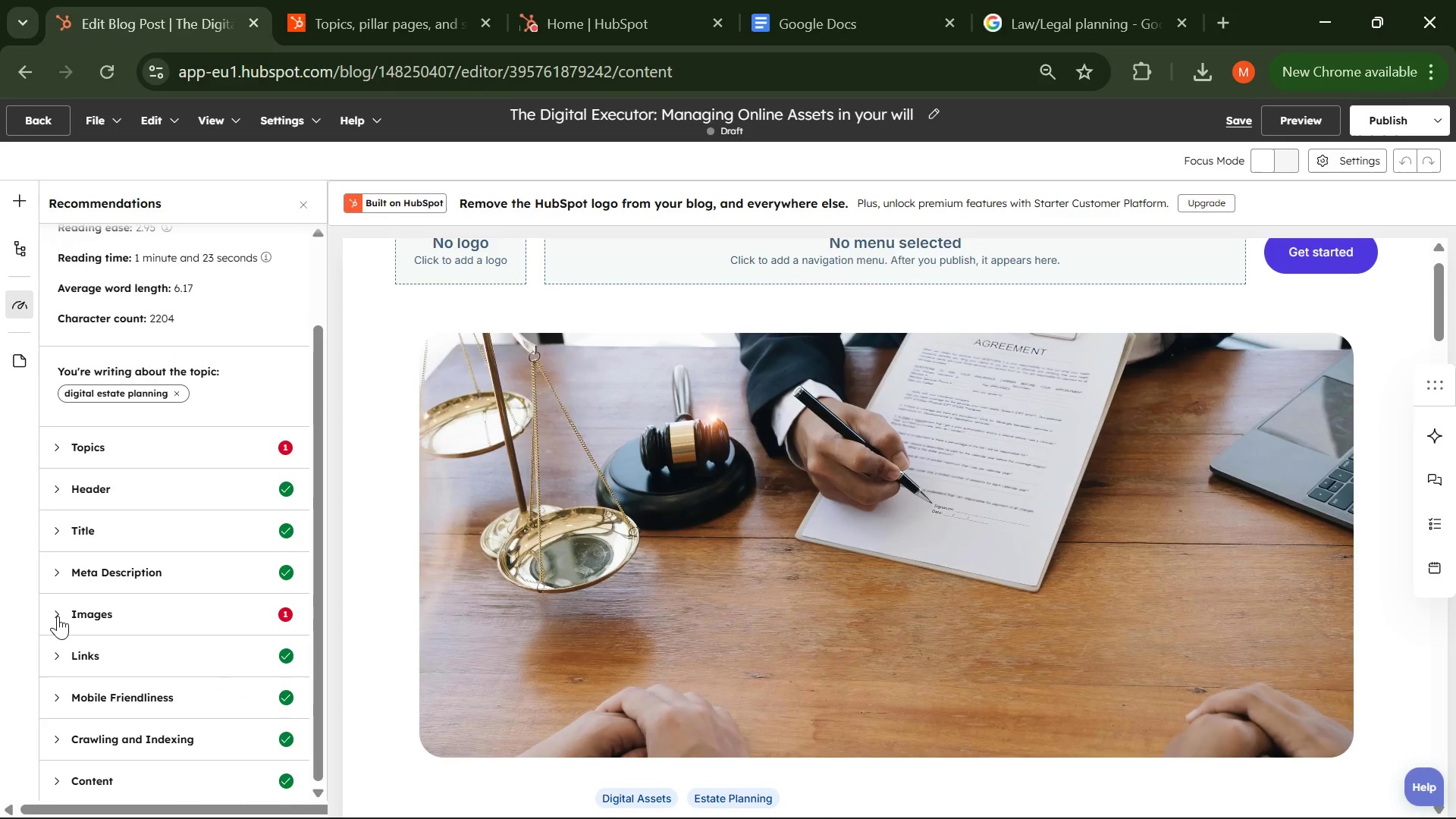 
left_click([58, 617])
 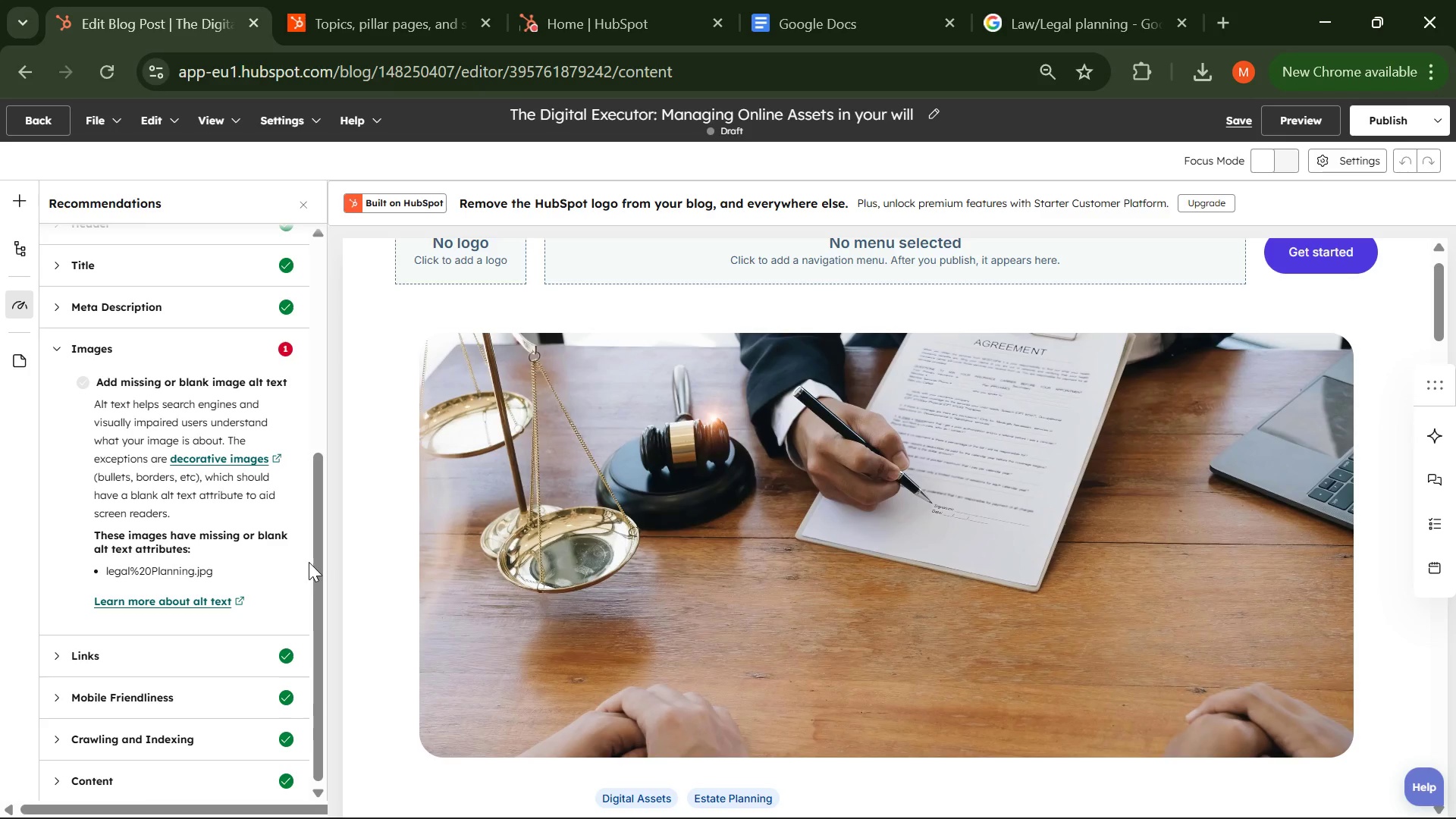 
wait(16.33)
 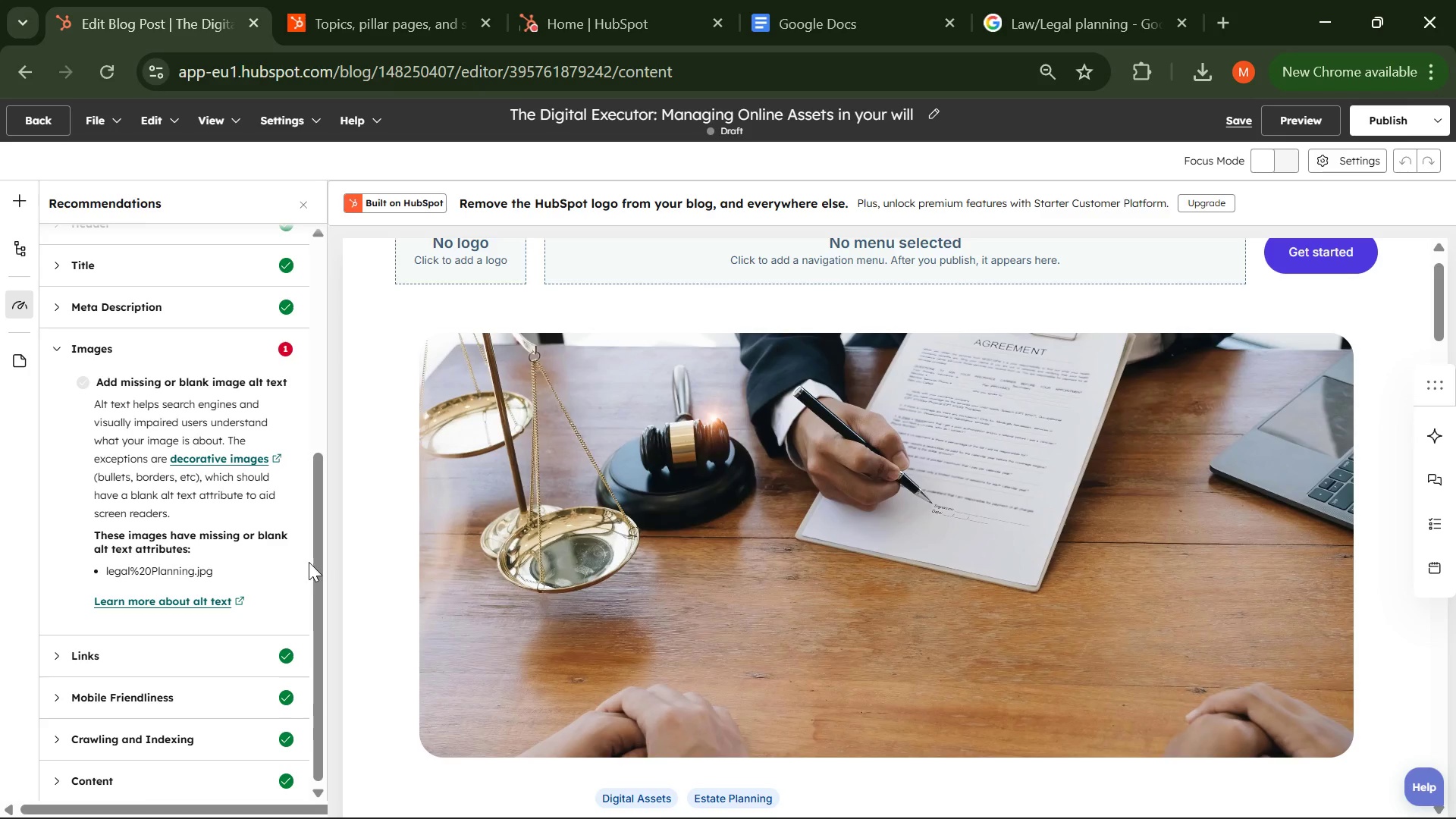 
left_click([185, 603])
 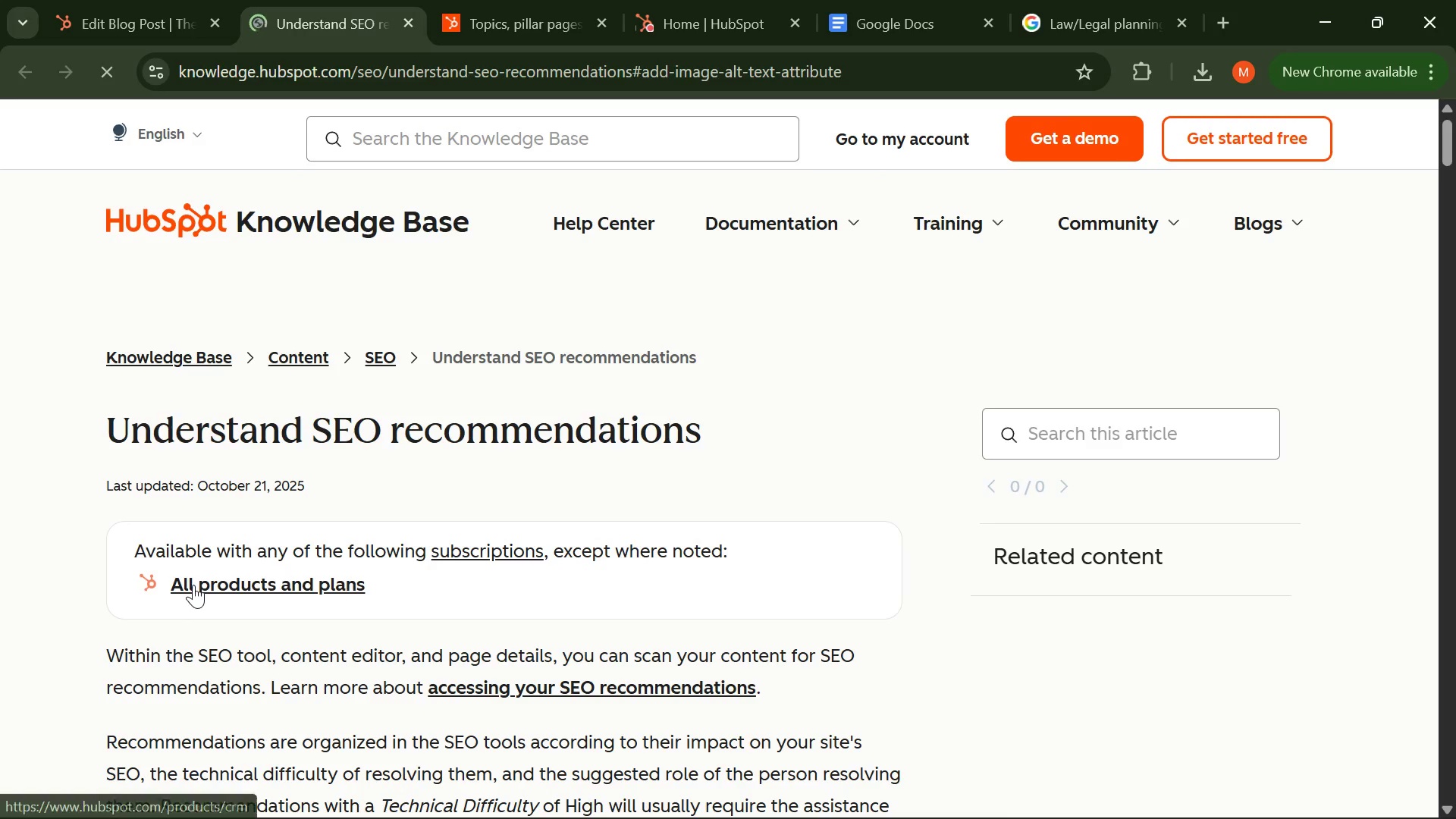 
scroll: coordinate [226, 451], scroll_direction: down, amount: 7.0
 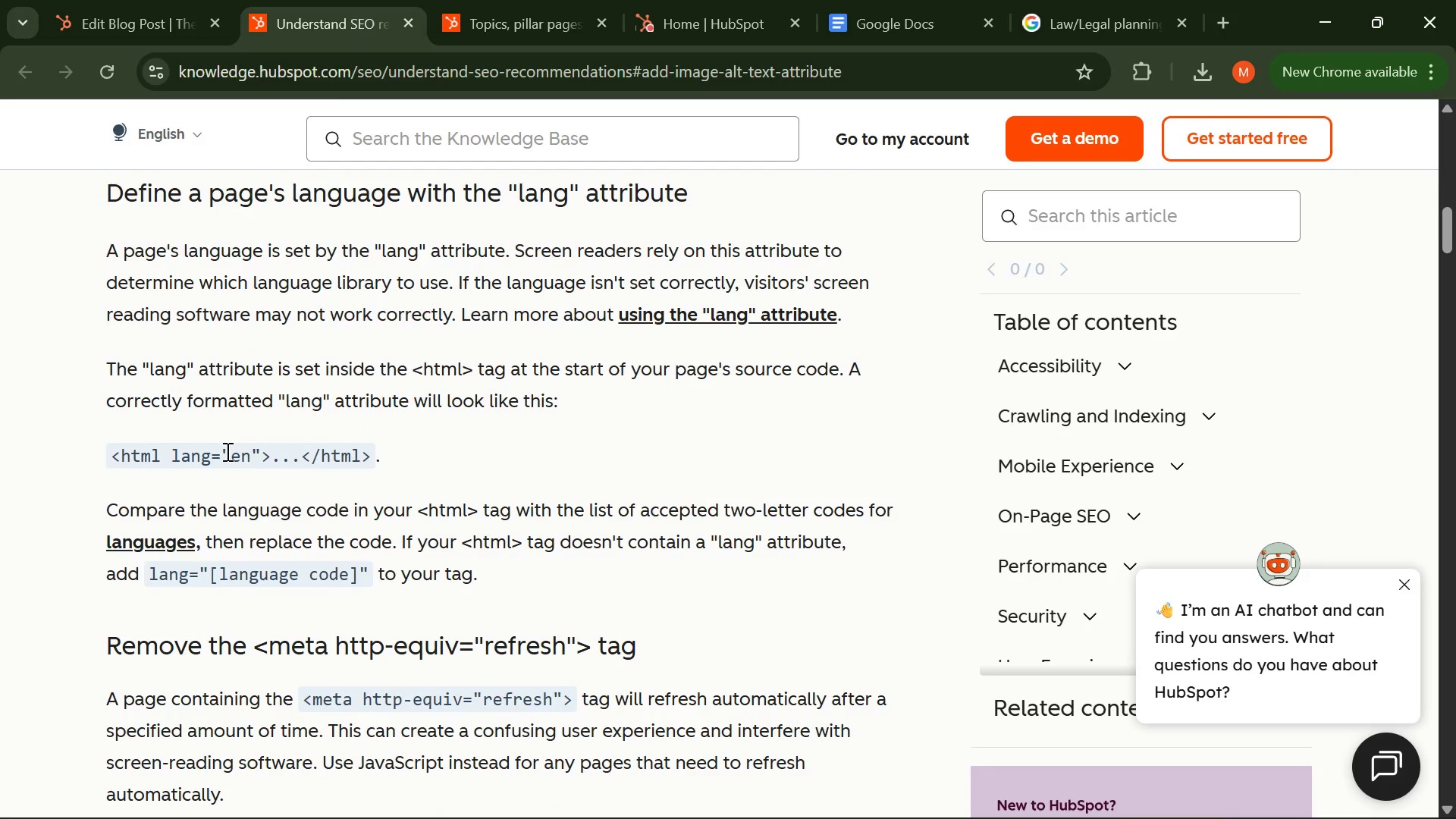 
scroll: coordinate [226, 451], scroll_direction: up, amount: 1.0
 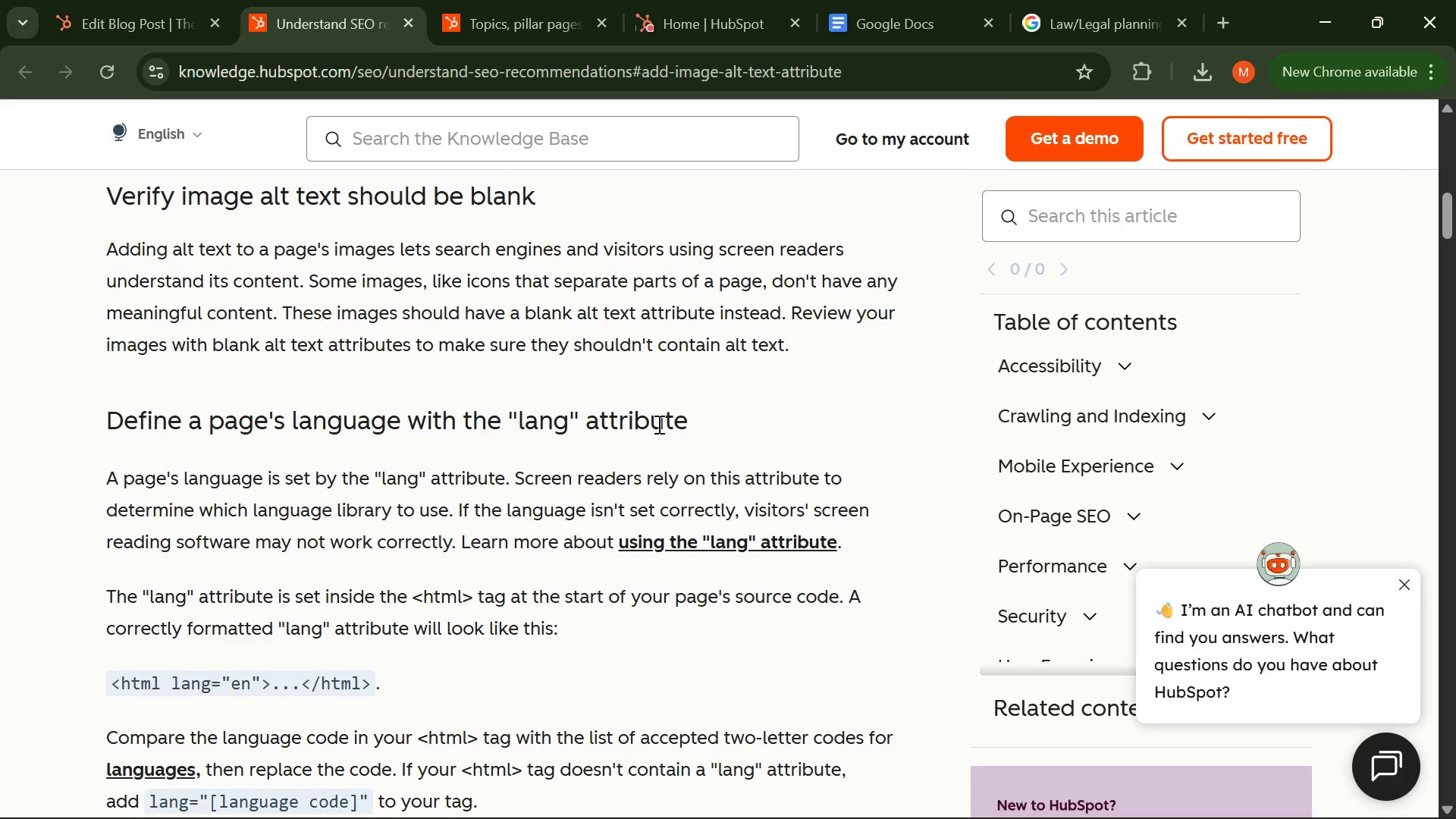 
scroll: coordinate [287, 551], scroll_direction: down, amount: 16.0
 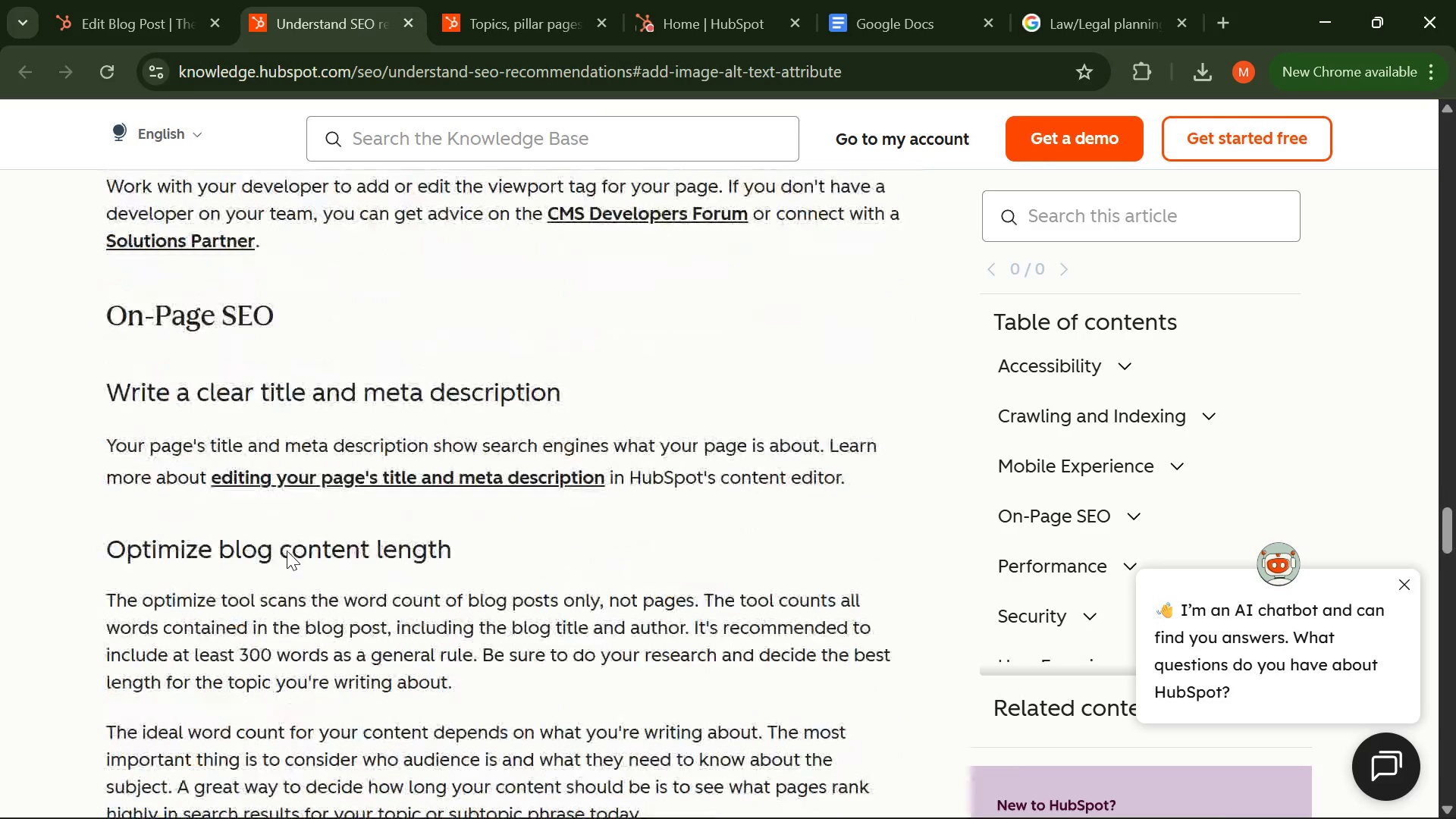 
scroll: coordinate [287, 551], scroll_direction: up, amount: 30.0
 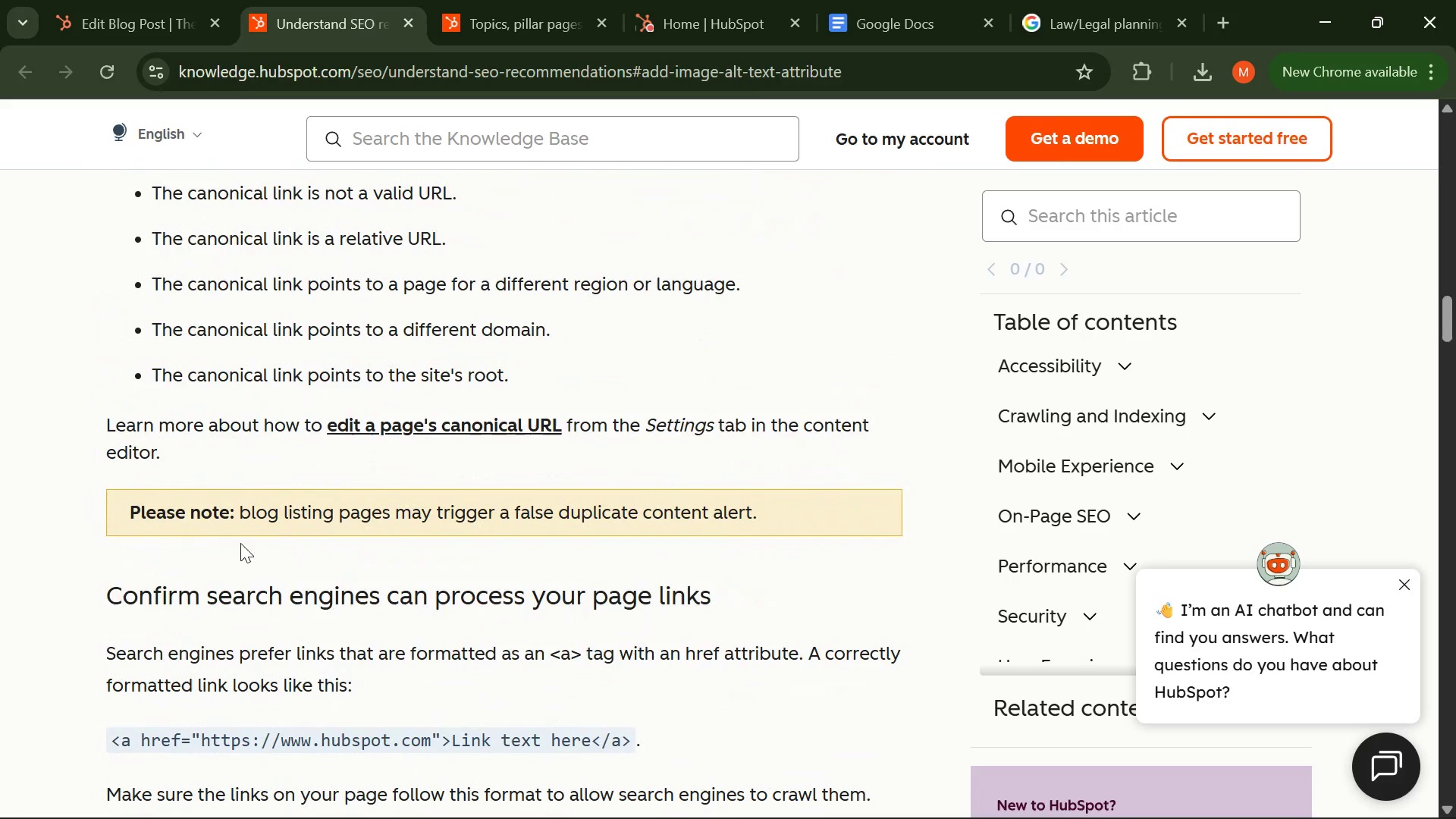 
left_click_drag(start_coordinate=[412, 526], to_coordinate=[775, 526])
 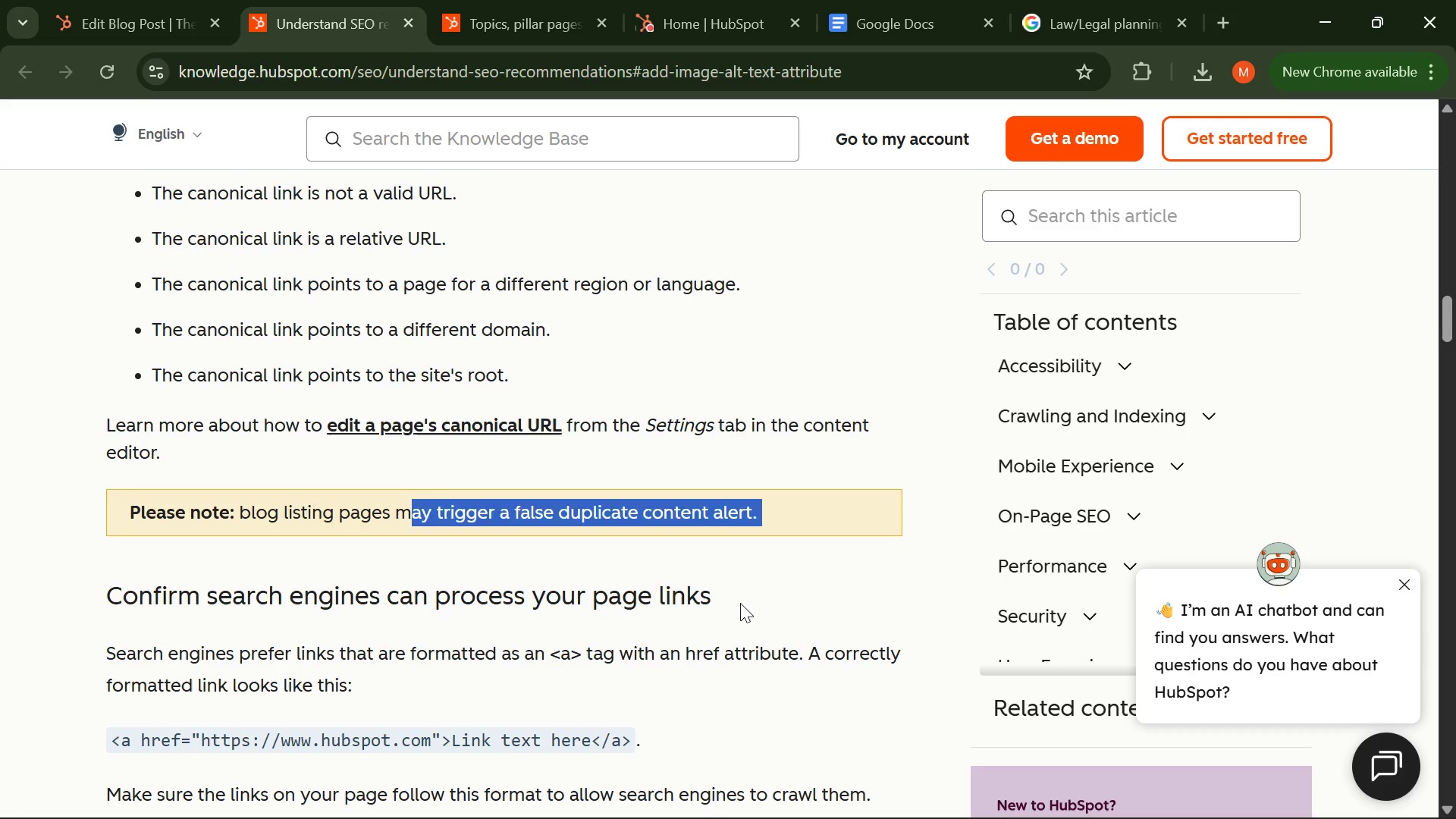 
left_click([740, 603])
 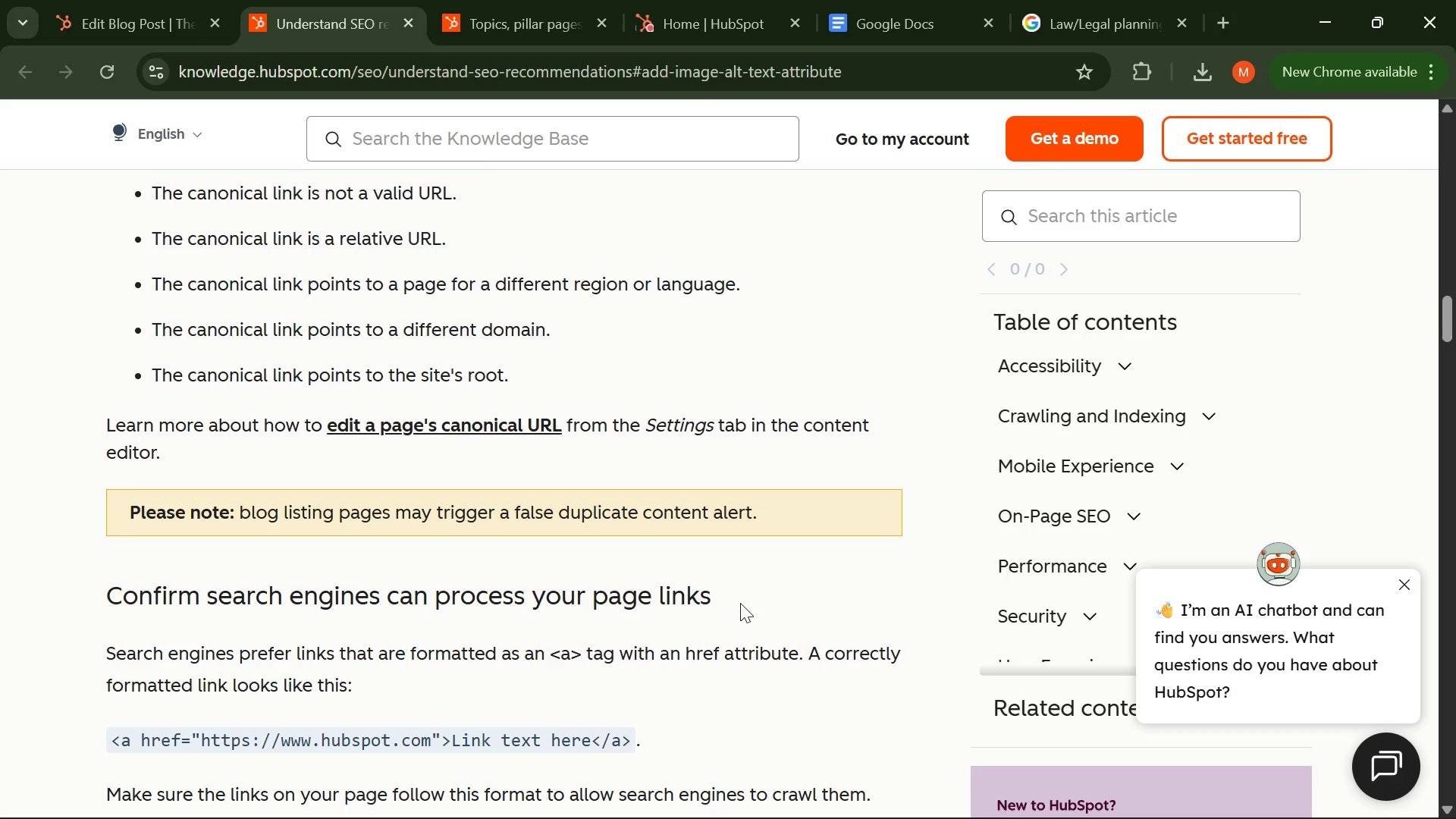 
scroll: coordinate [740, 603], scroll_direction: up, amount: 17.0
 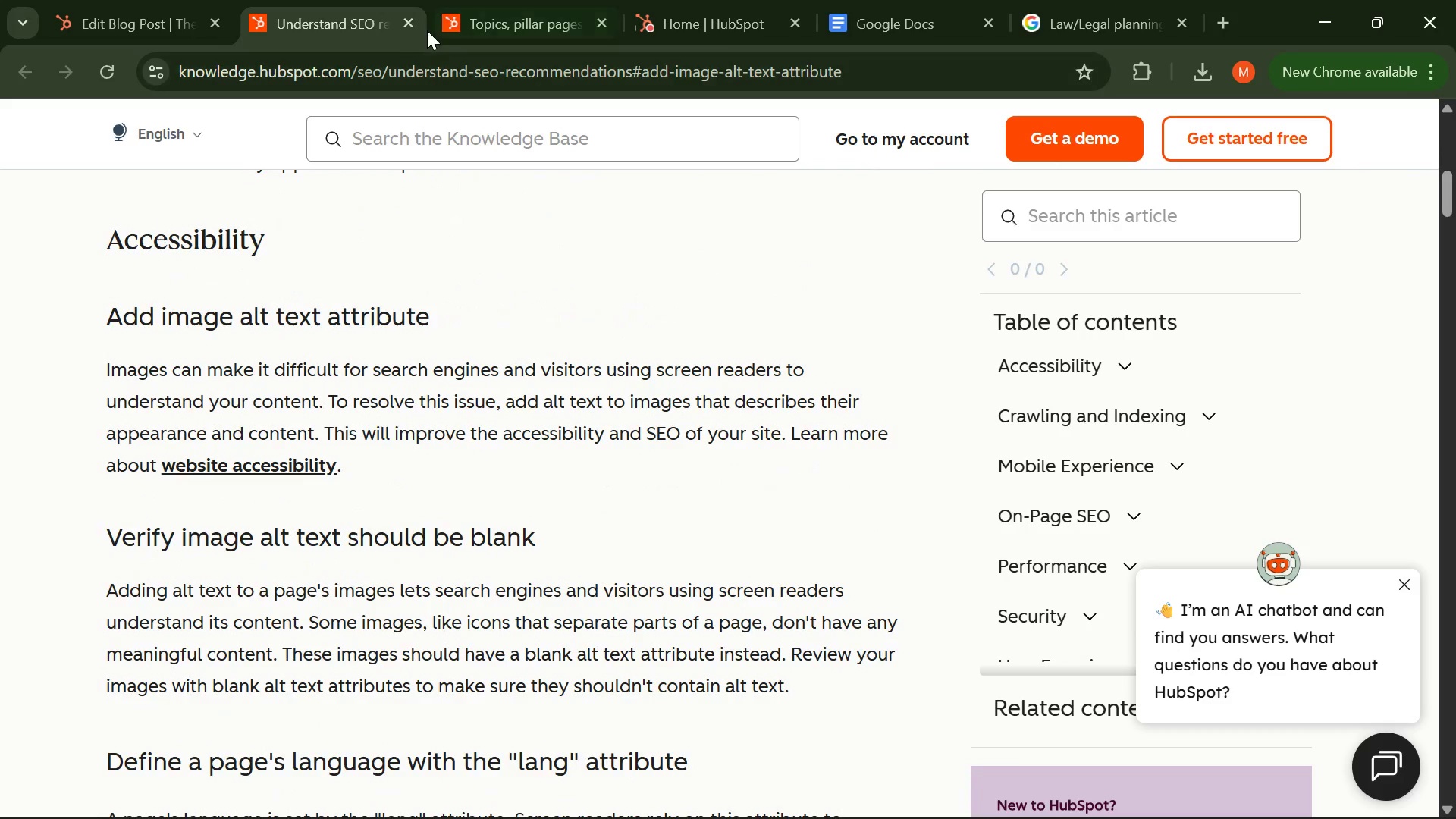 
left_click([401, 29])
 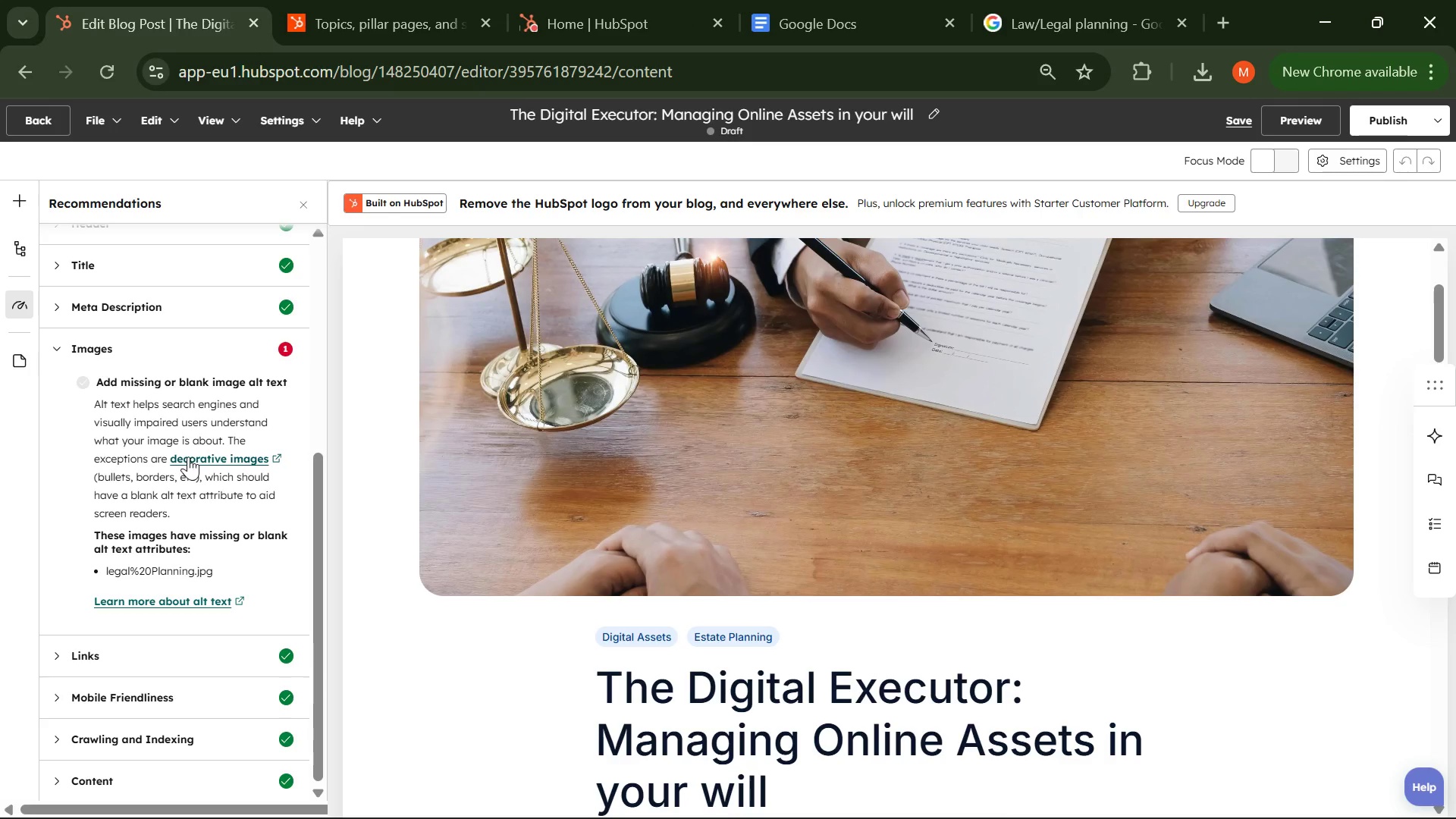 
wait(8.02)
 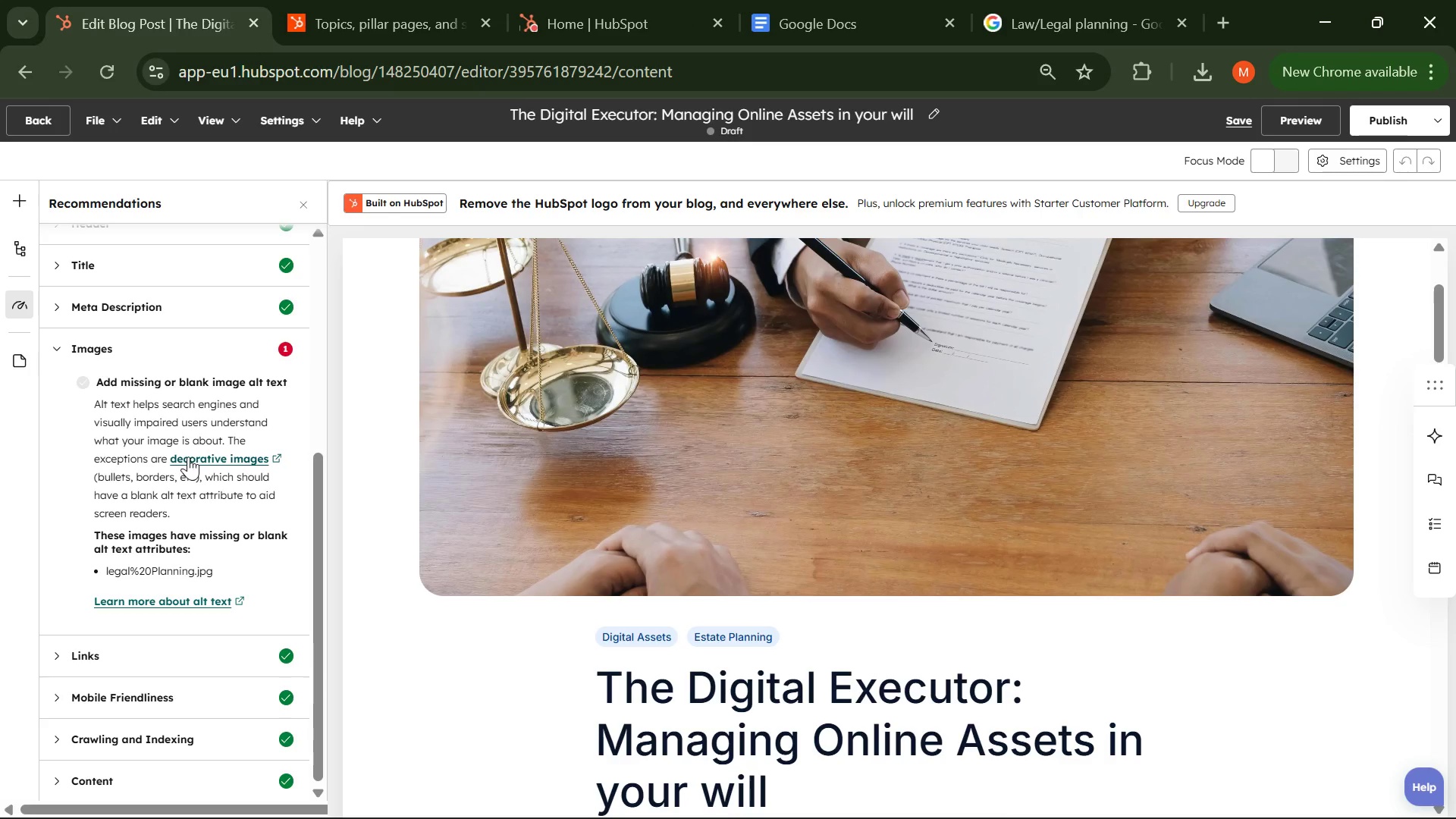 
scroll: coordinate [143, 460], scroll_direction: down, amount: 2.0
 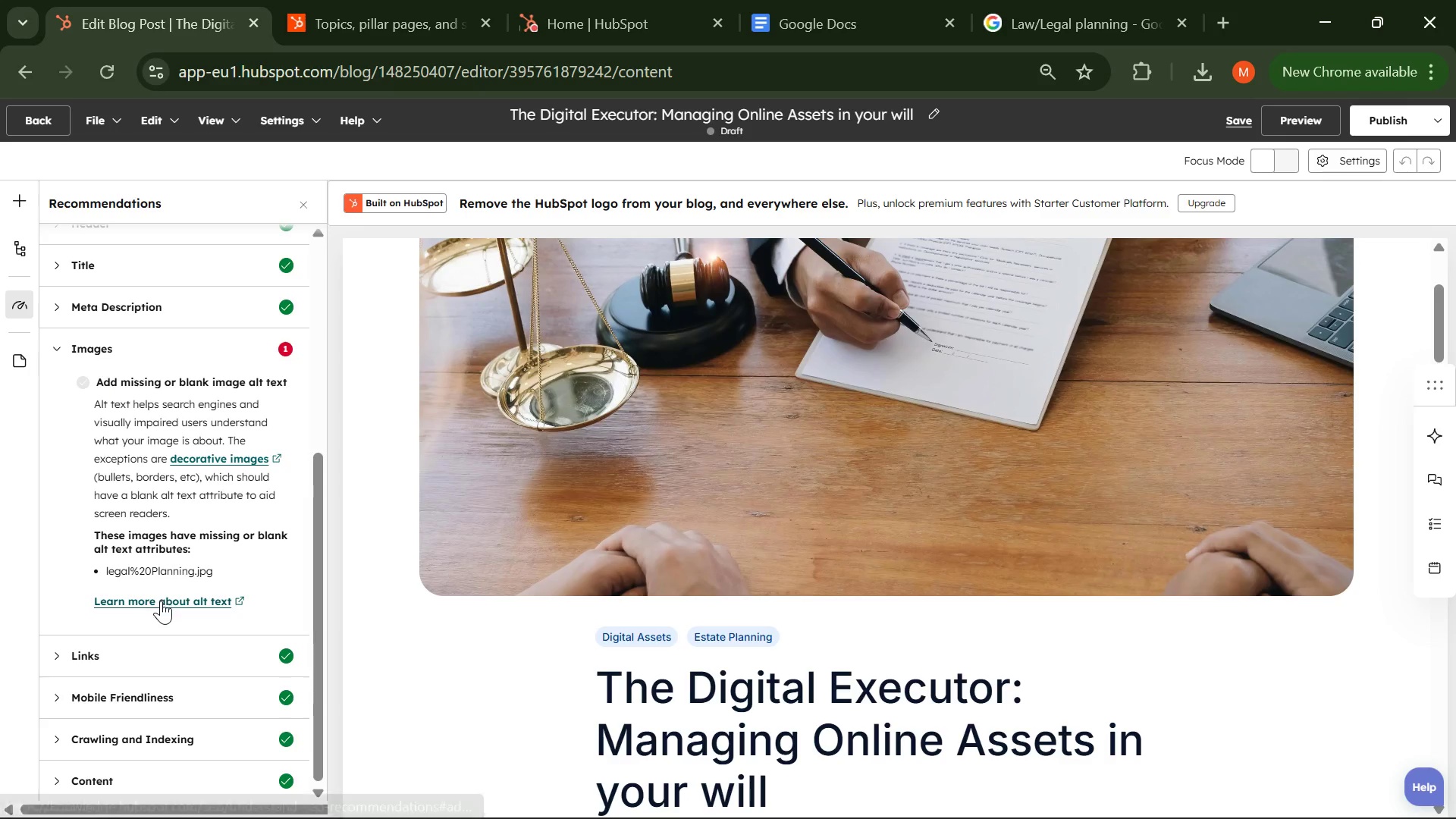 
left_click([161, 601])
 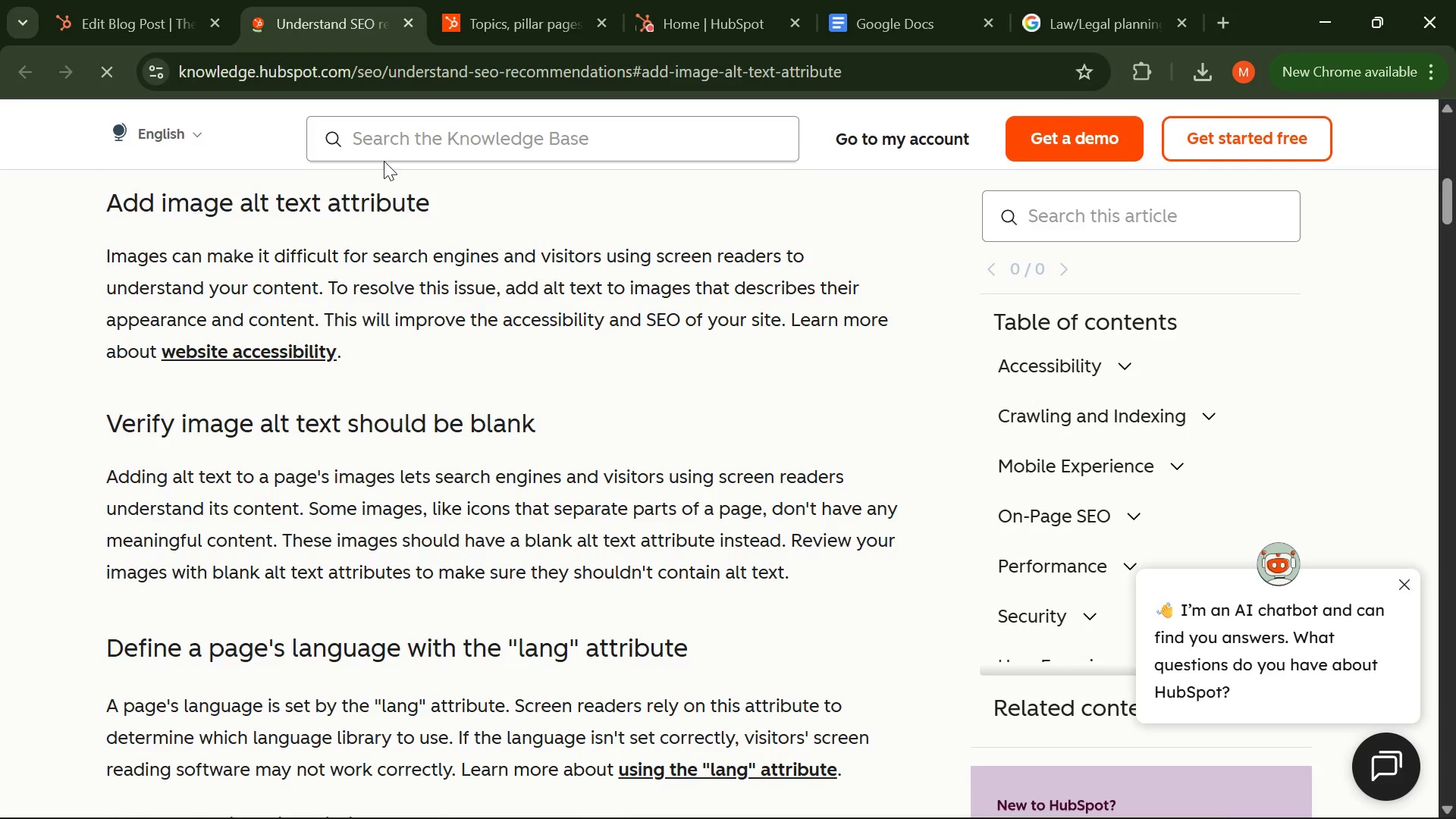 
wait(5.22)
 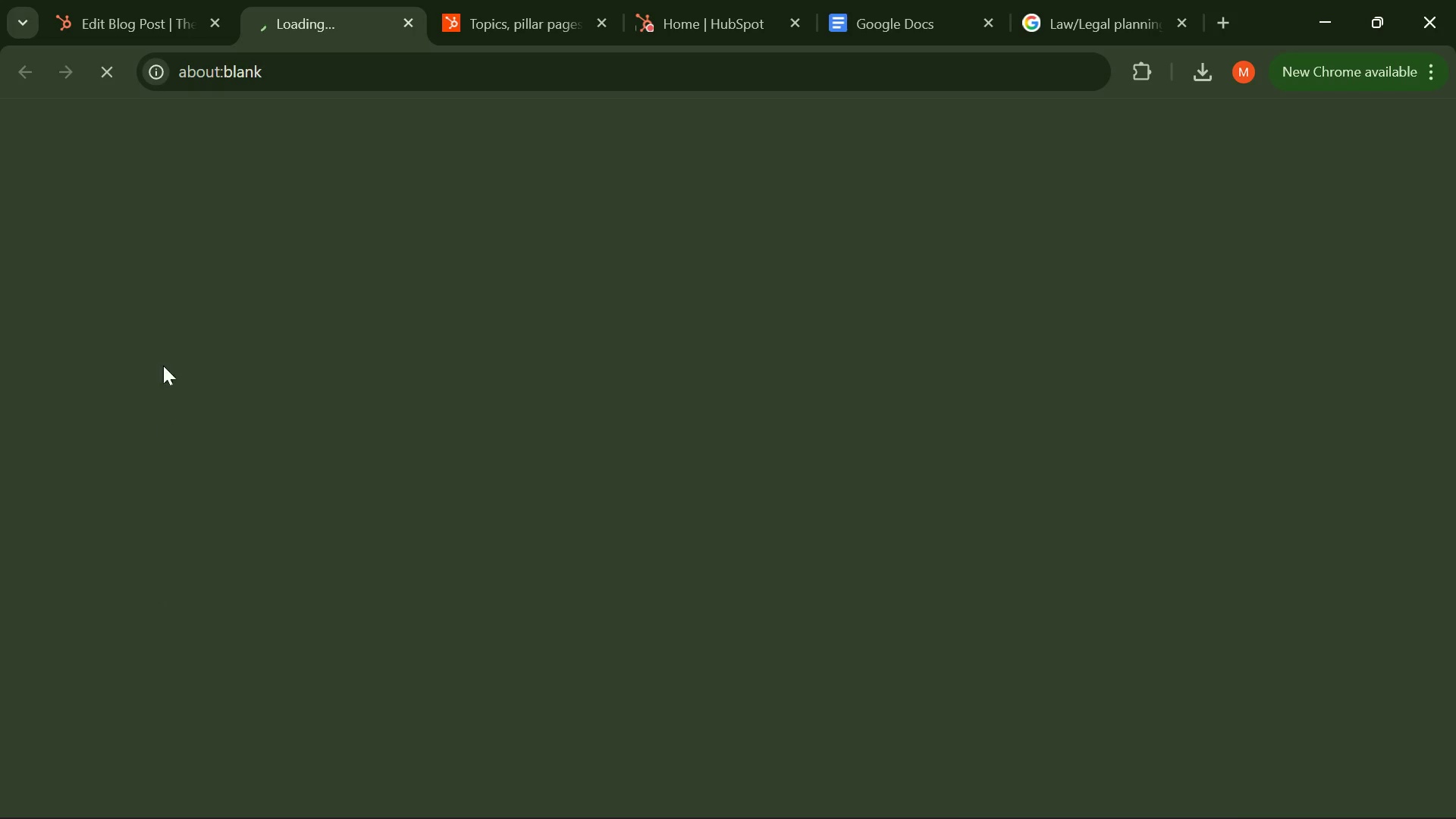 
left_click([403, 140])
 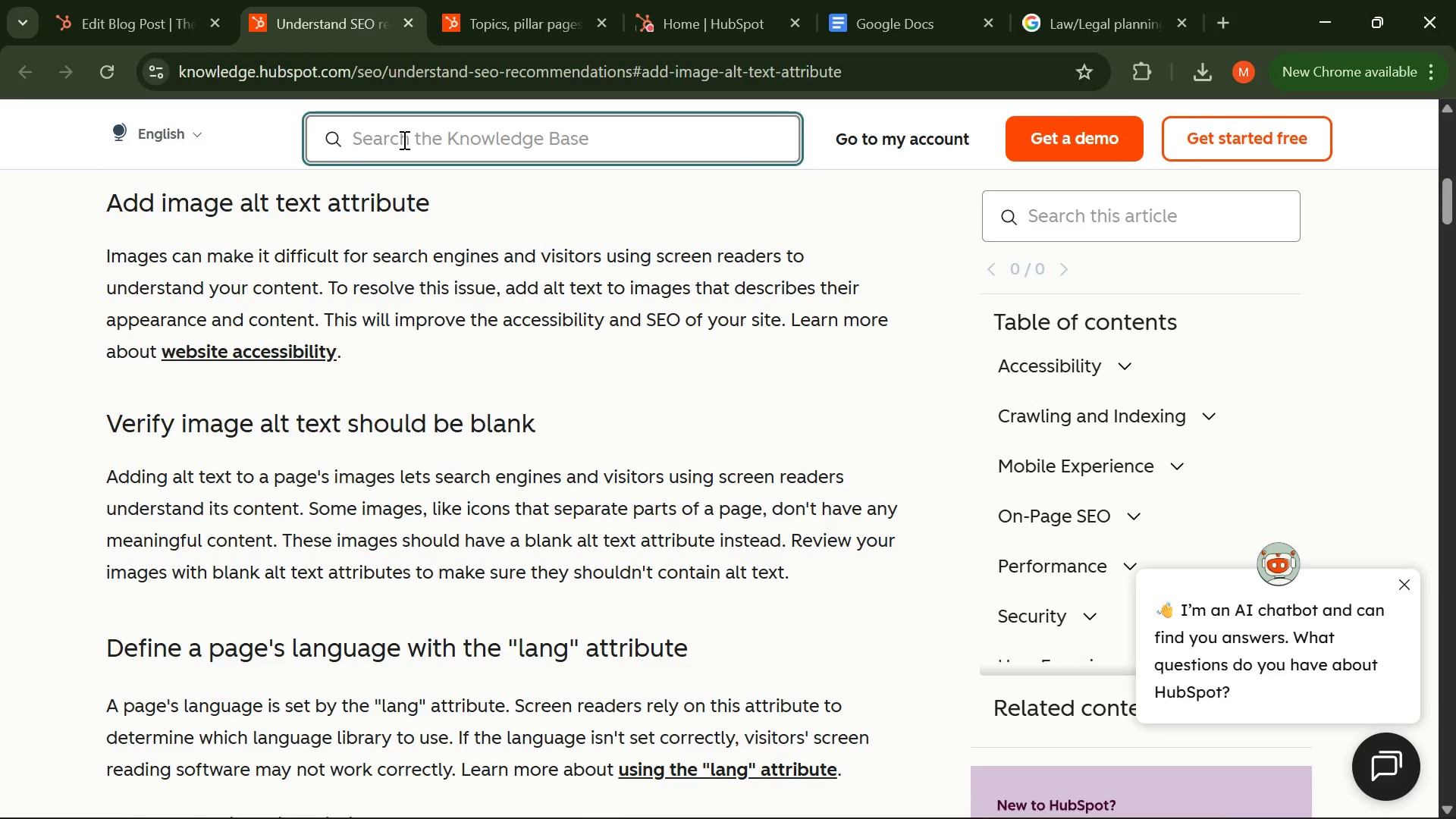 
type(alt text field )
 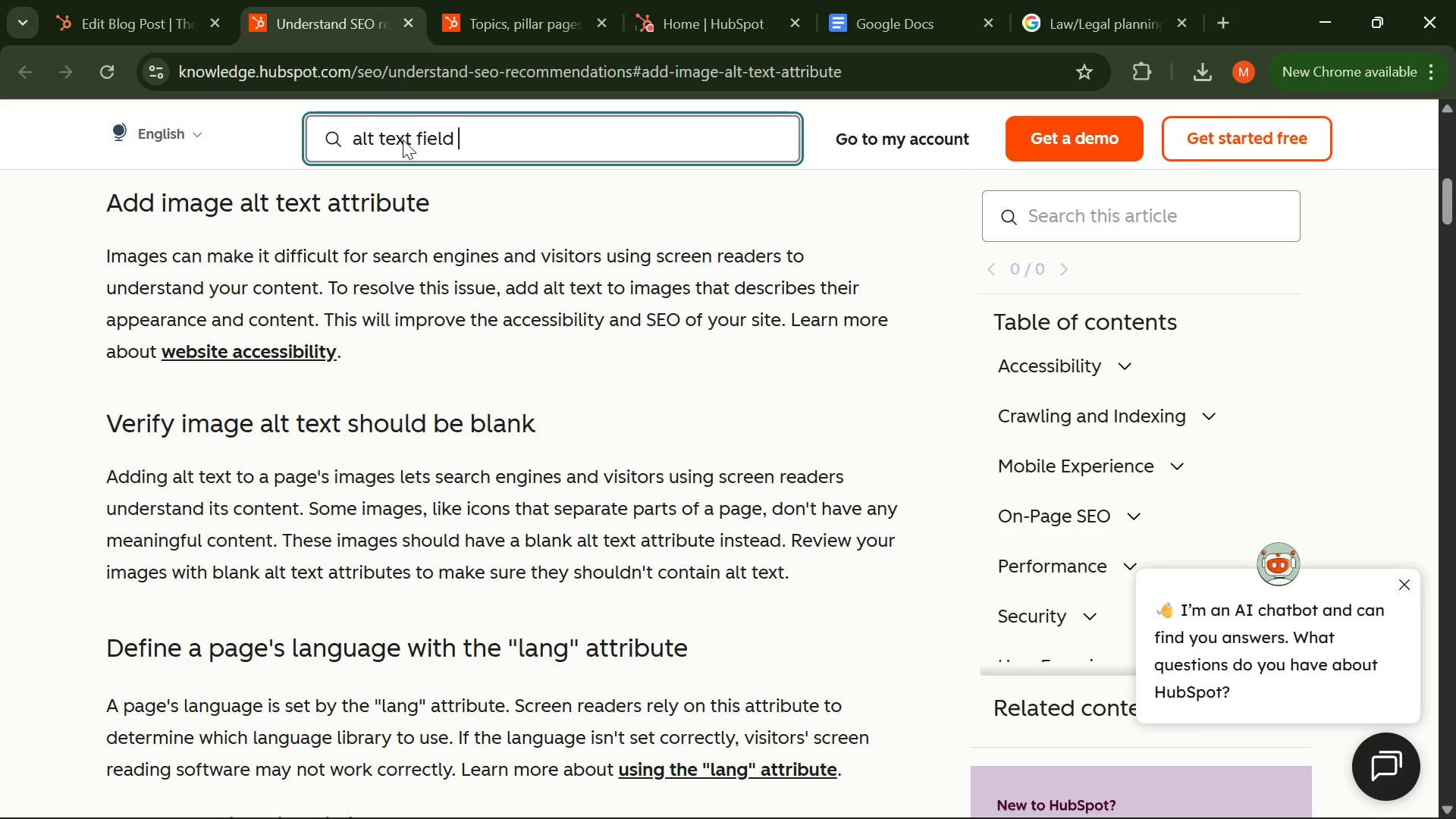 
key(Enter)
 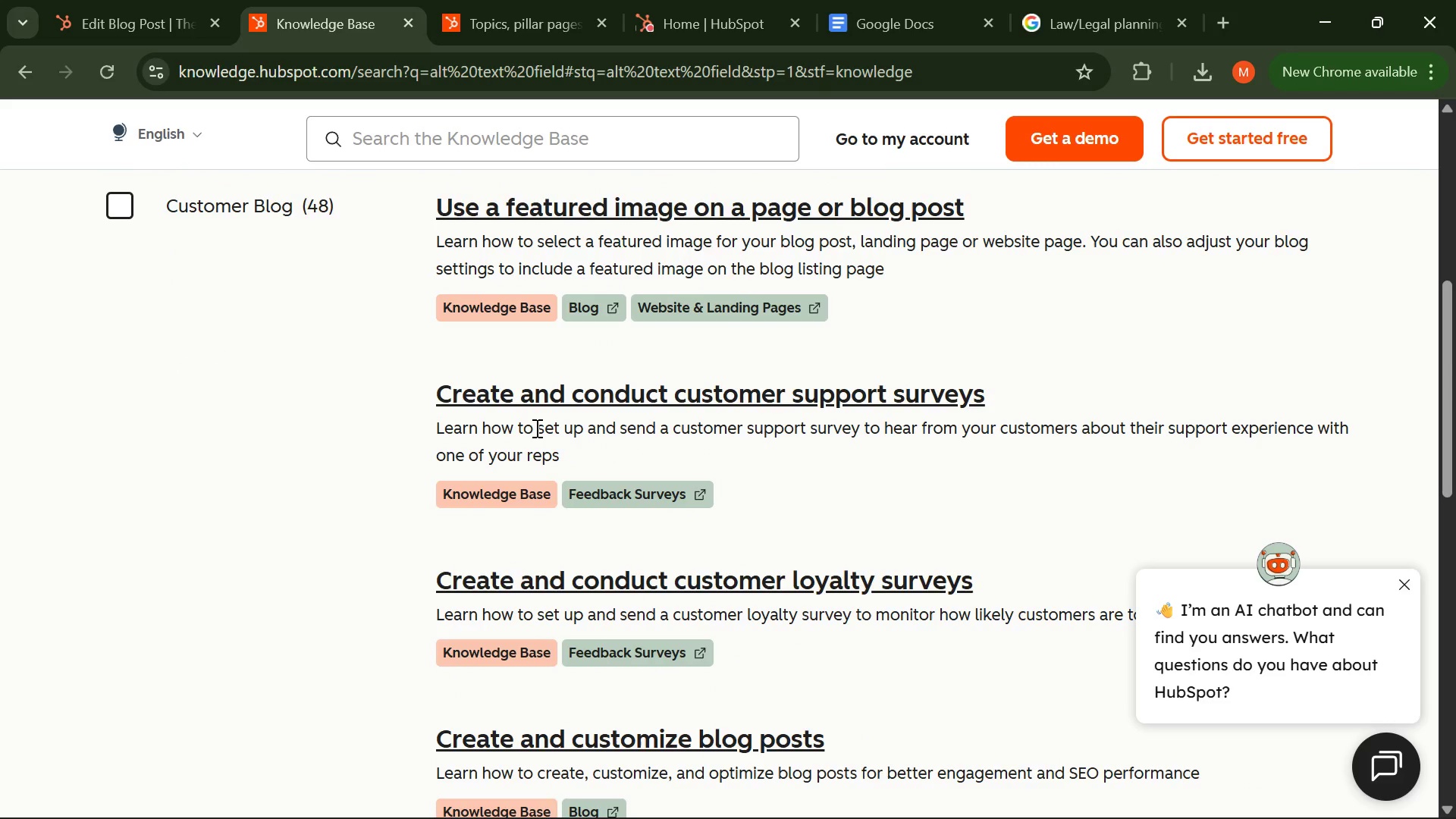 
wait(16.67)
 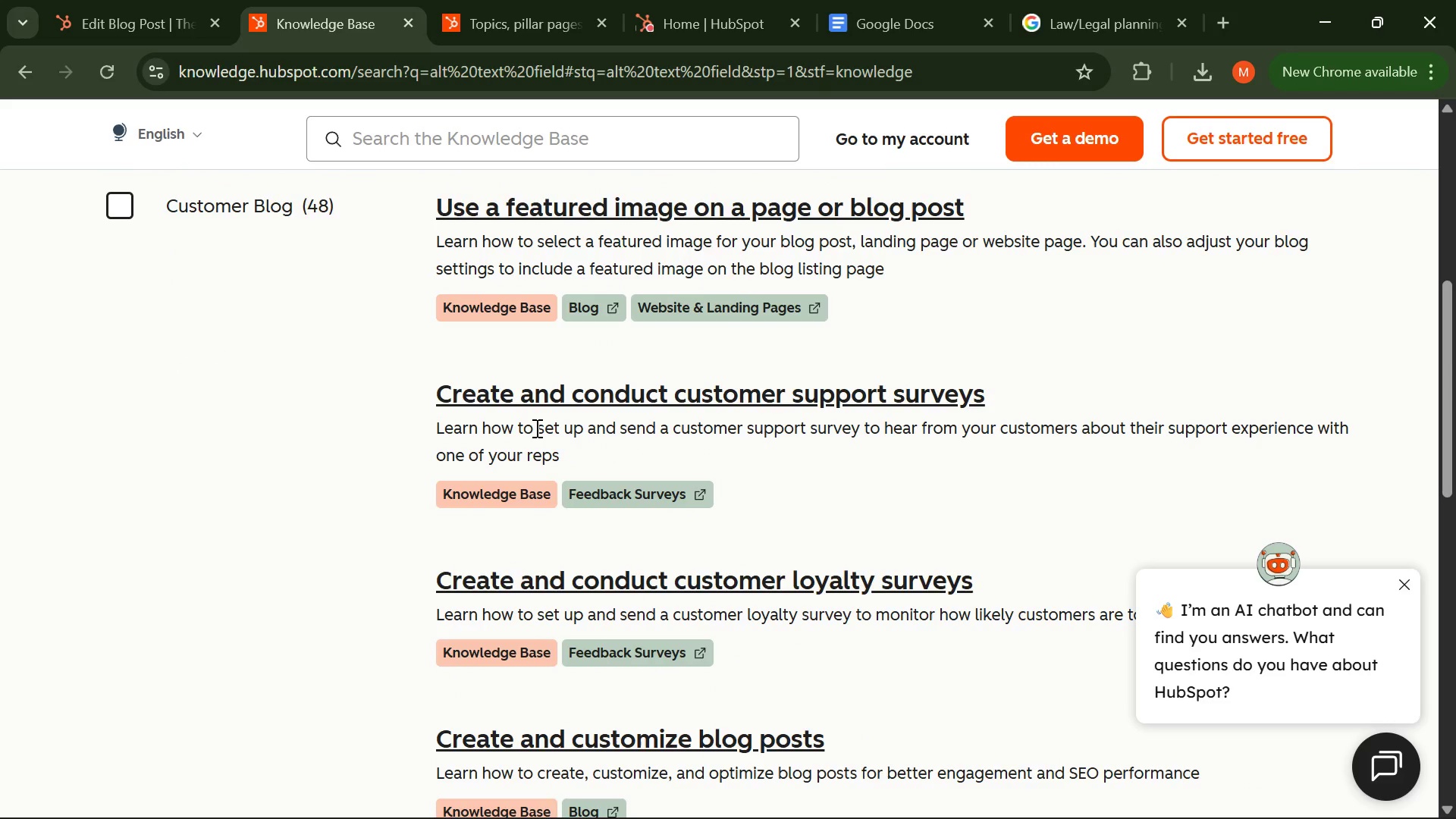 
left_click([147, 4])
 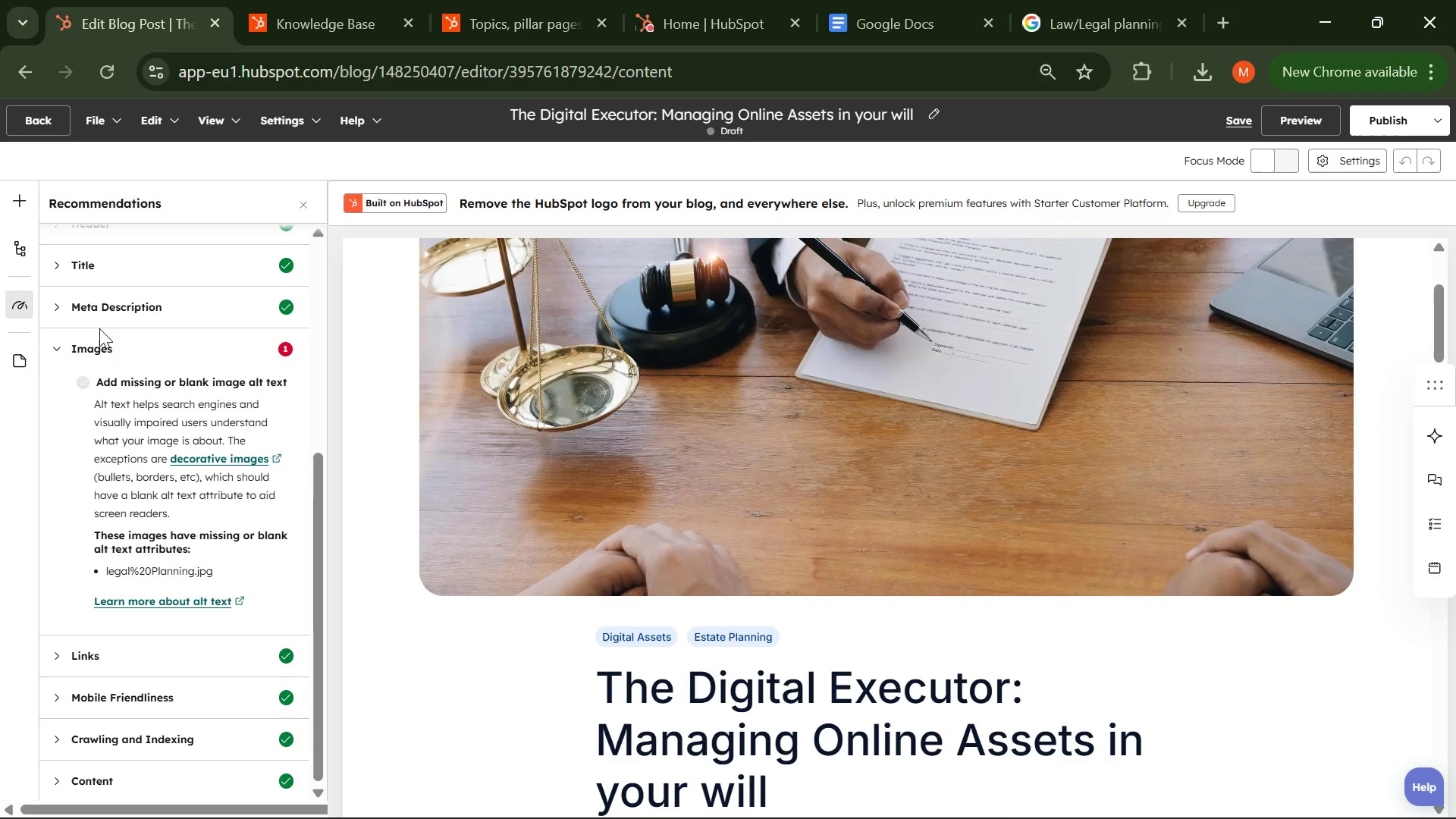 
wait(48.2)
 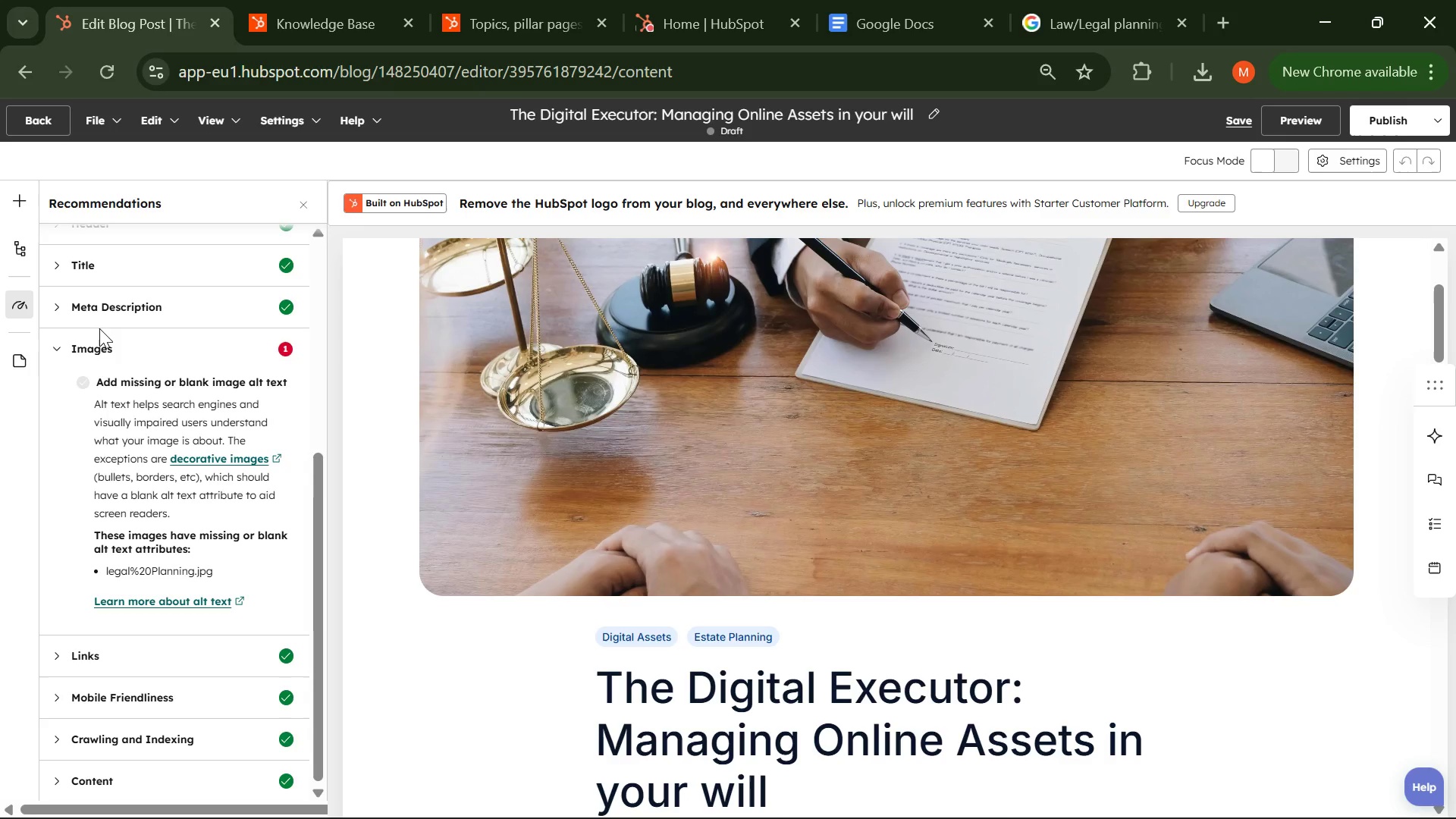 
scroll: coordinate [143, 428], scroll_direction: down, amount: 1.0
 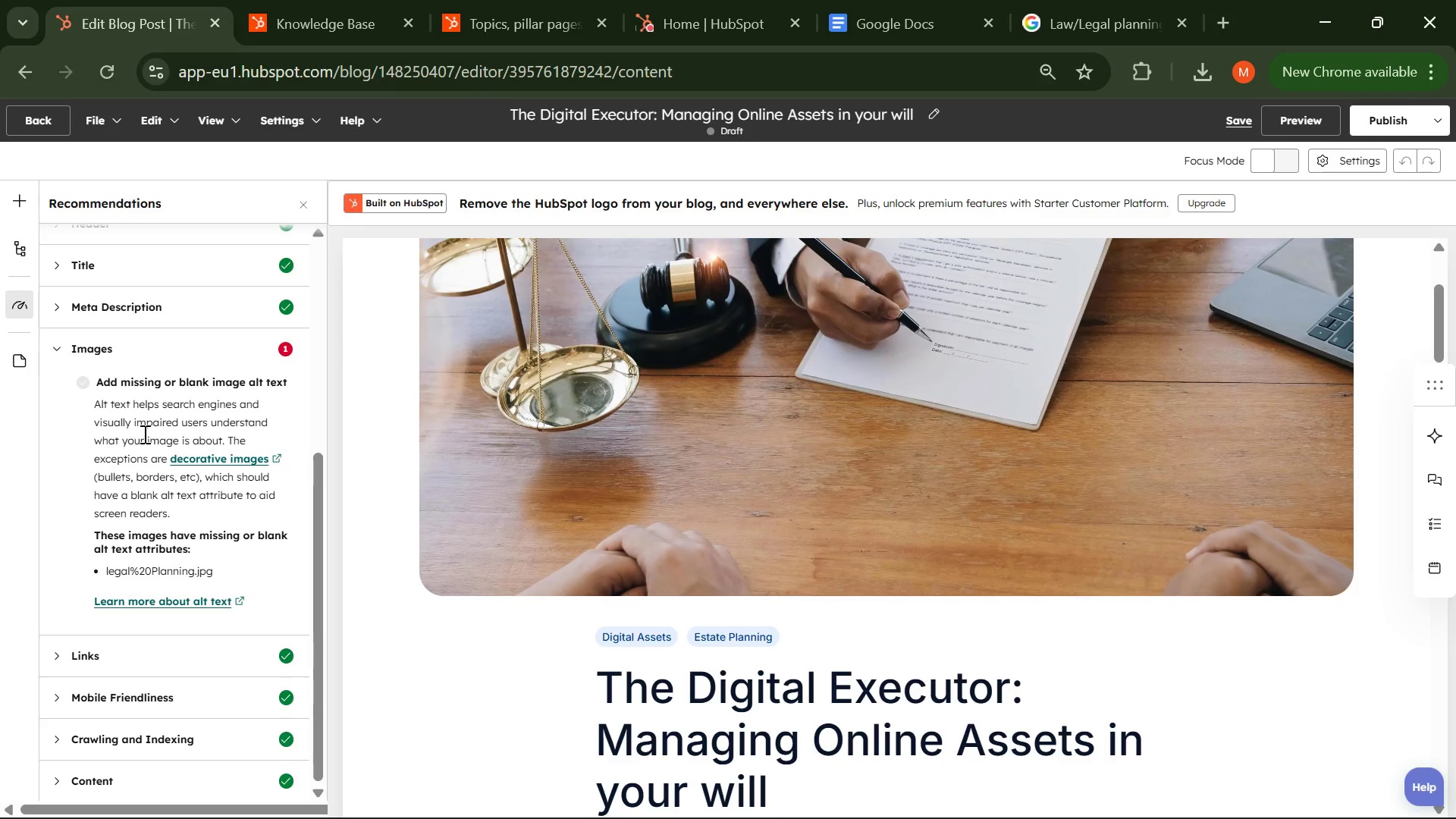 
wait(54.63)
 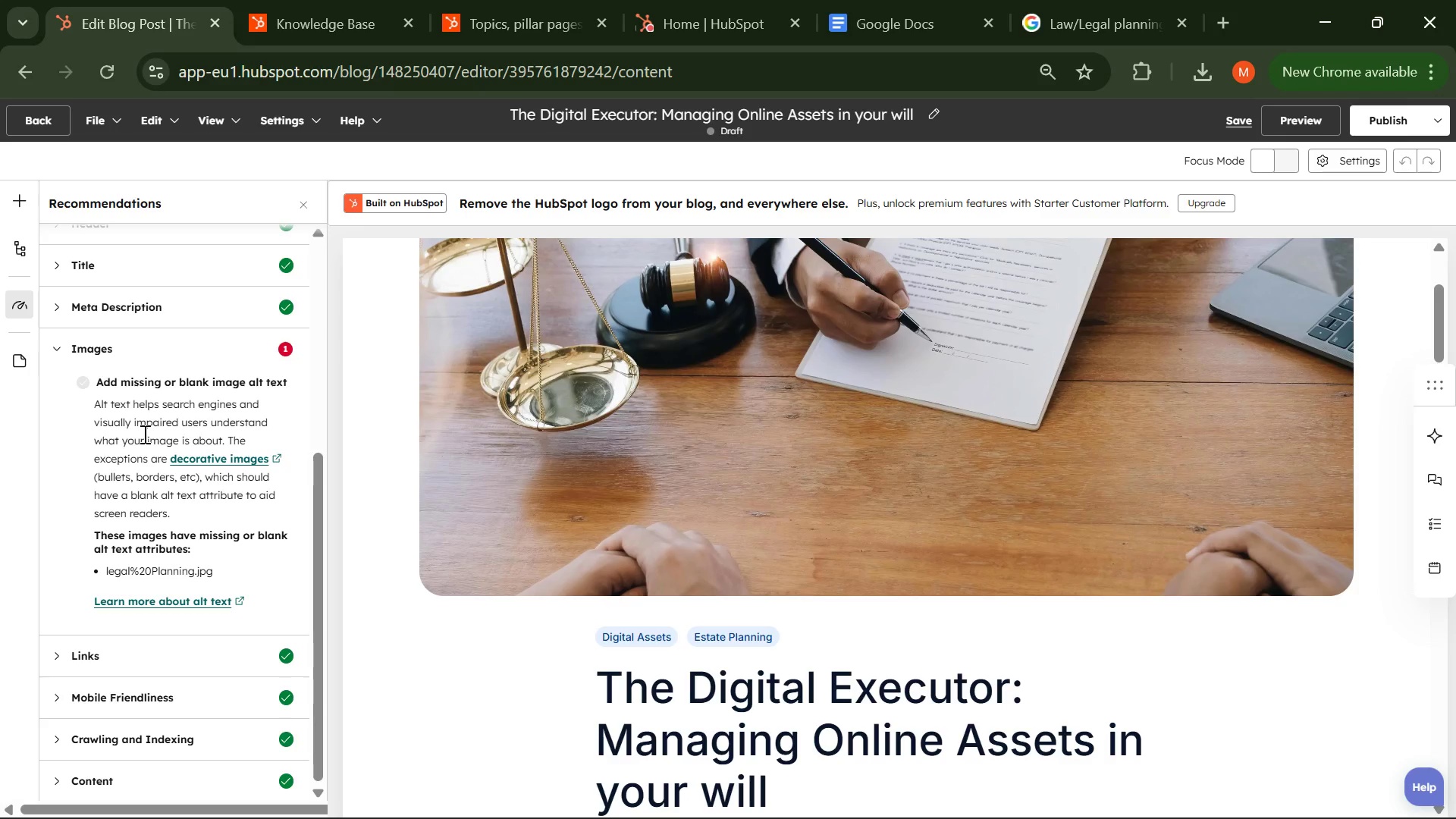 
left_click([977, 794])